 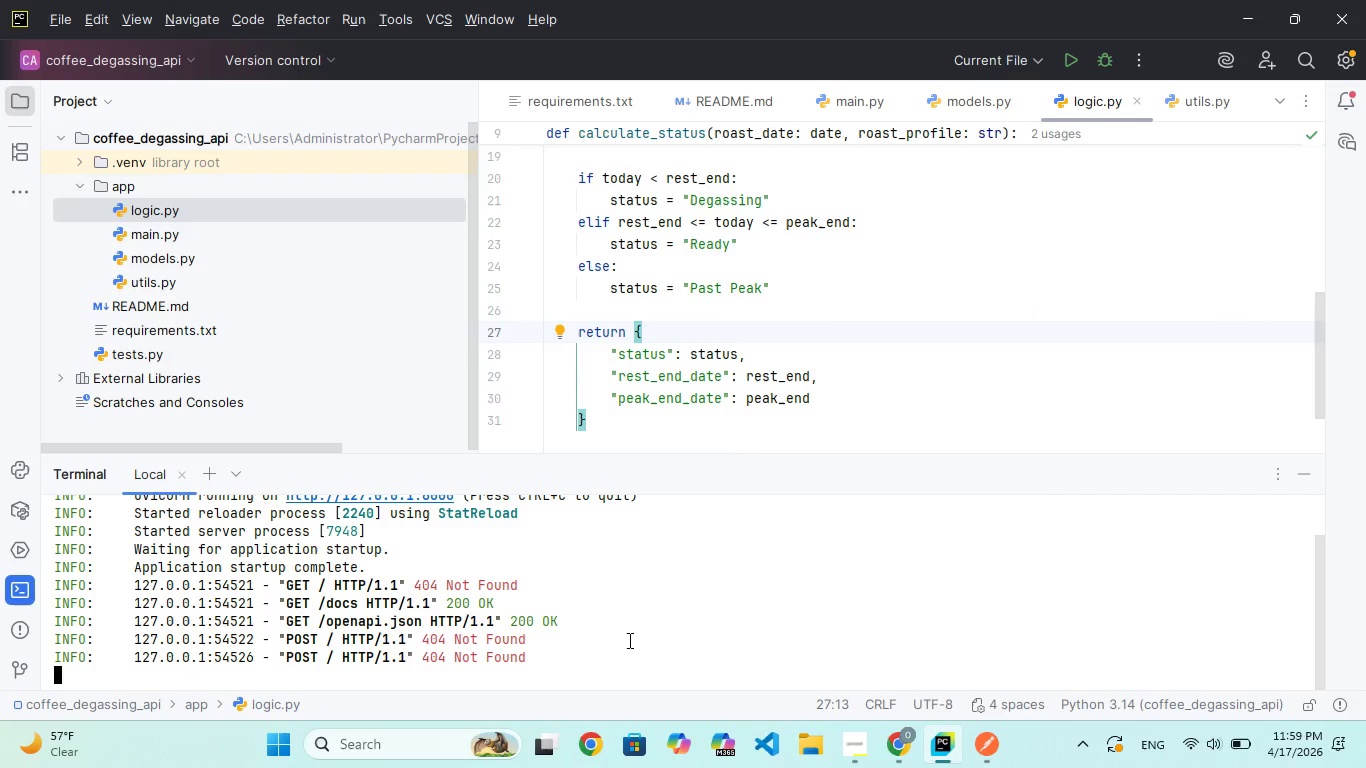 
key(Control+C)
 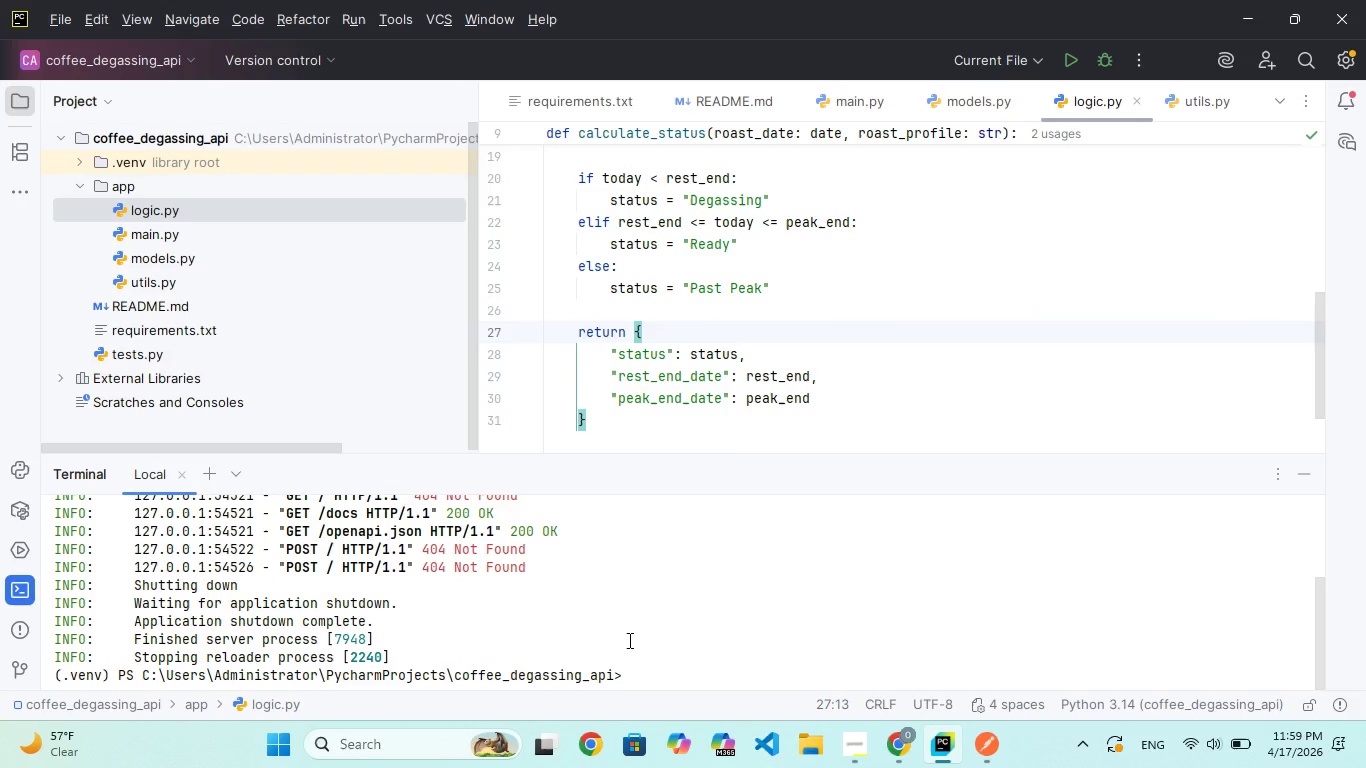 
type(clsclscls)
 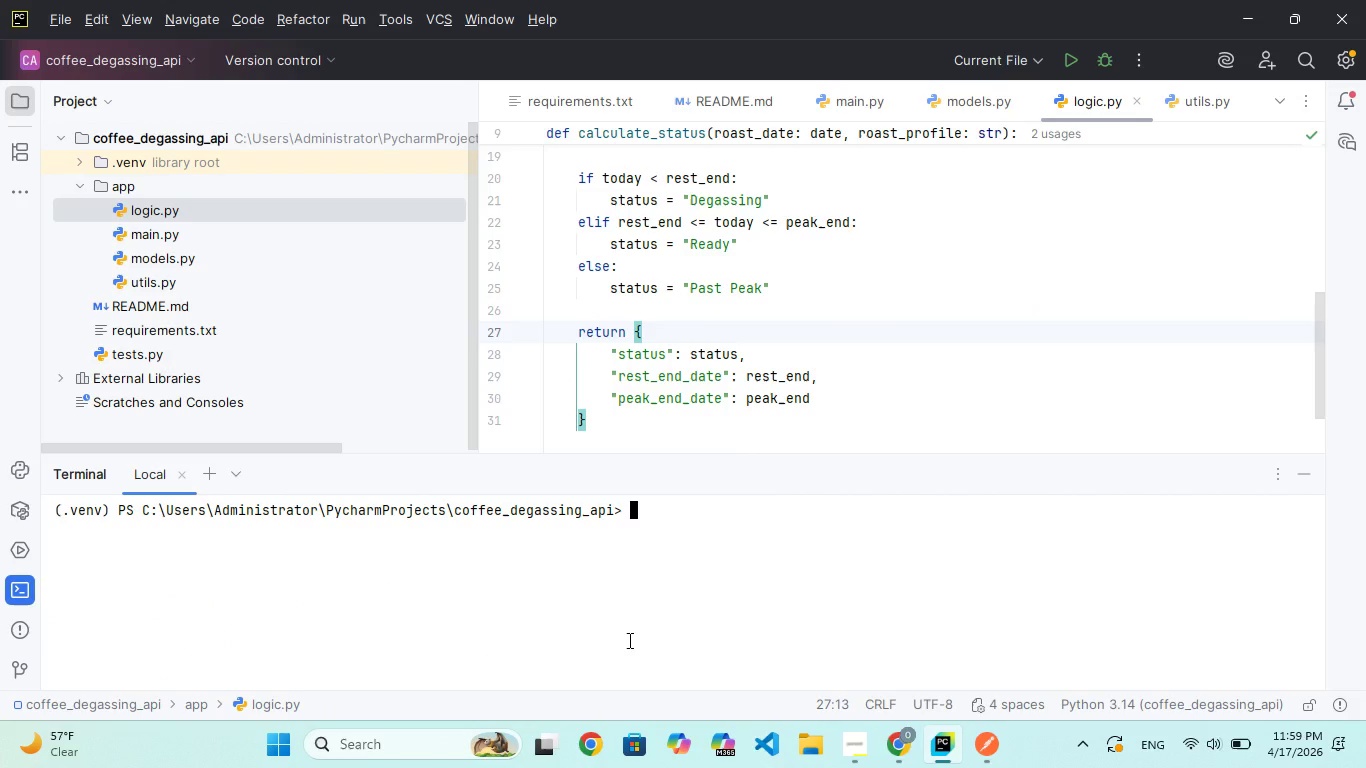 
hold_key(key=Enter, duration=0.36)
 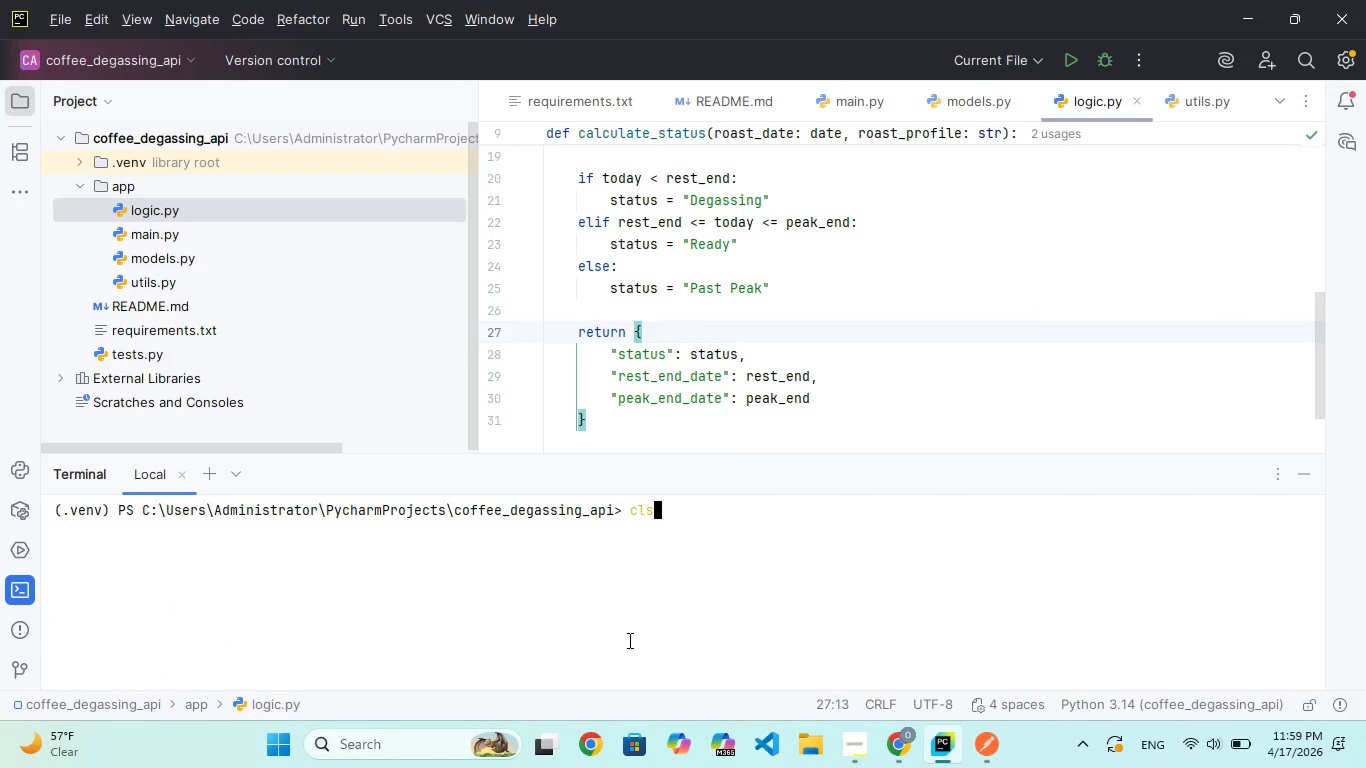 
hold_key(key=Enter, duration=0.31)
 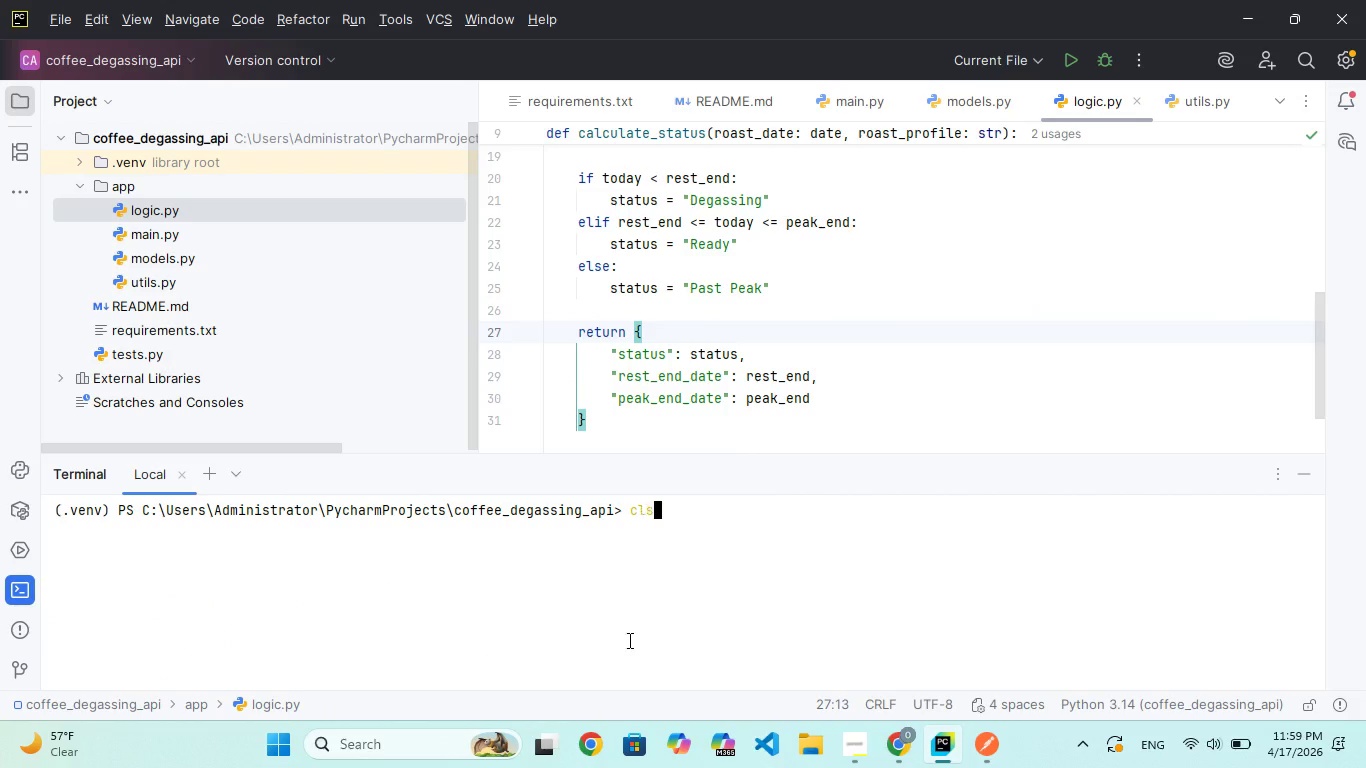 
key(Enter)
 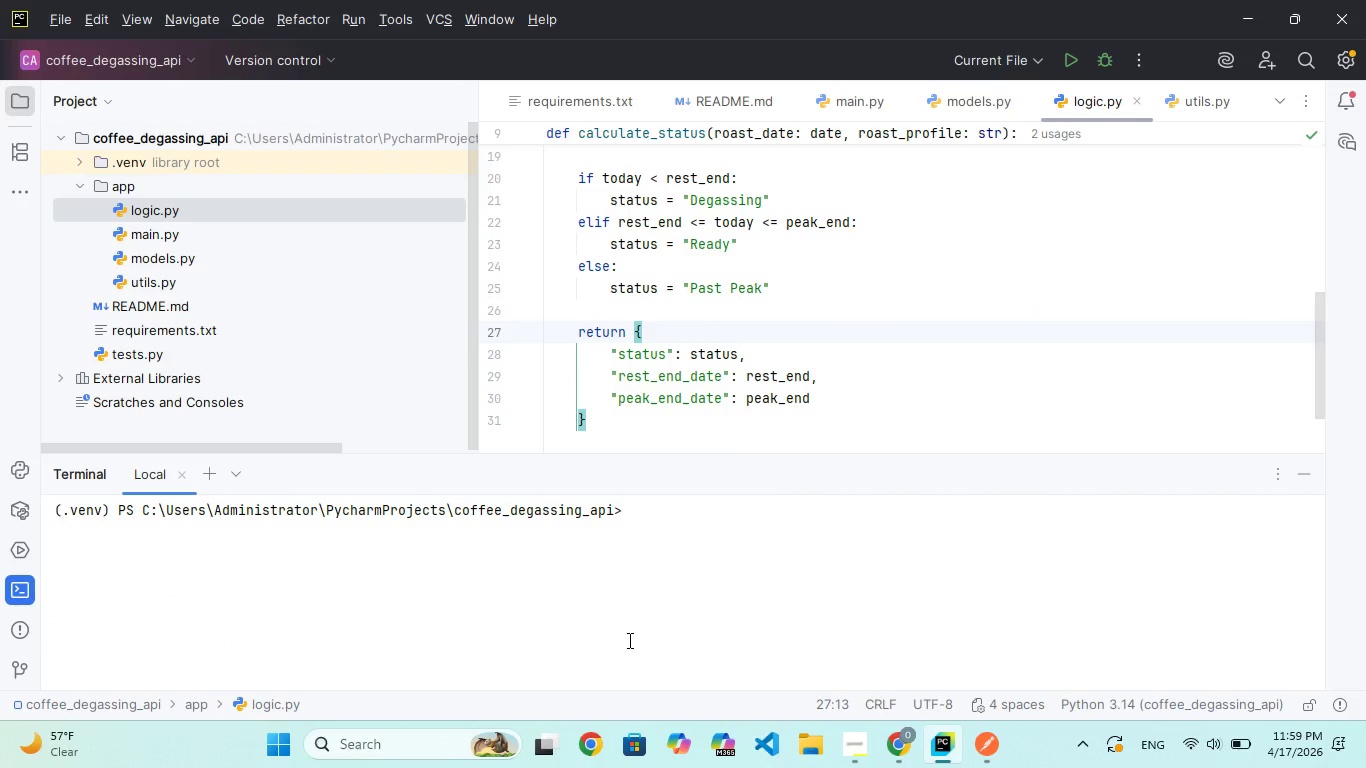 
type(cls)
 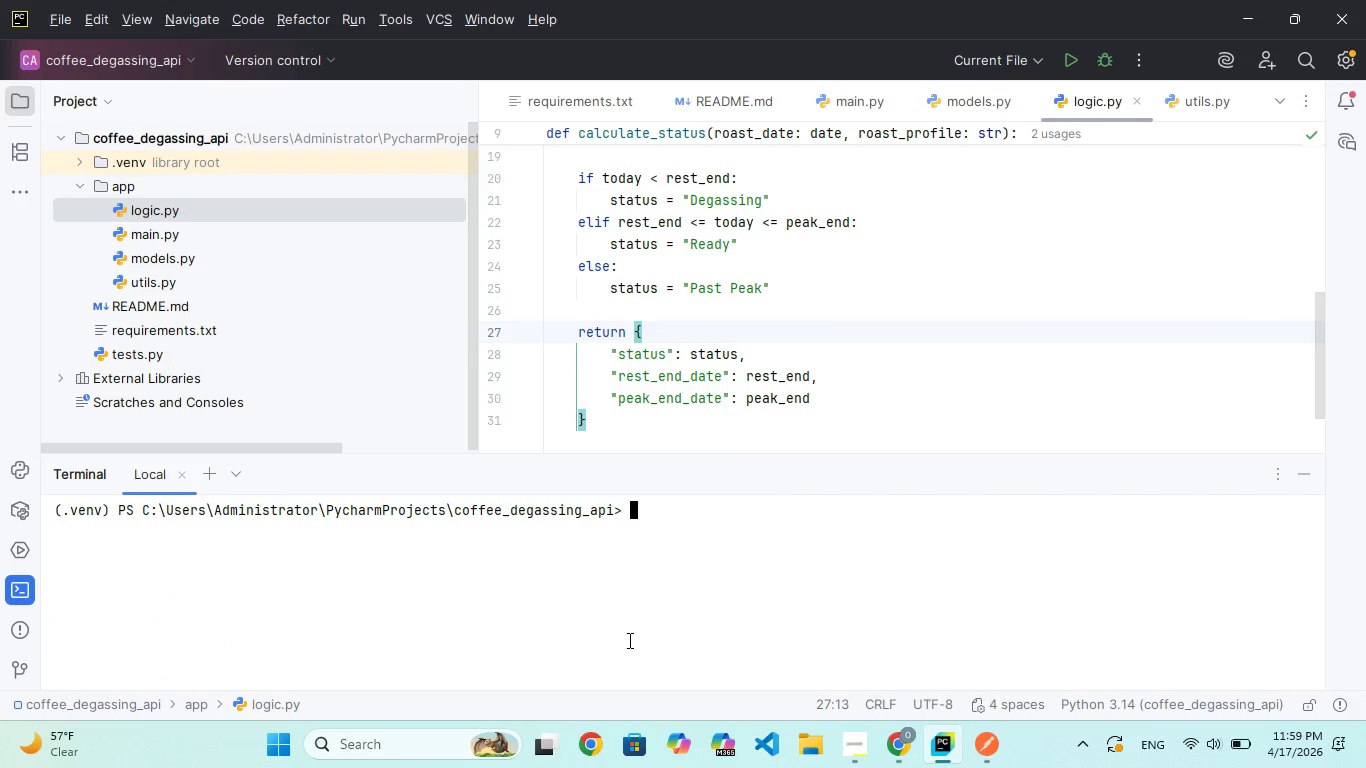 
key(Enter)
 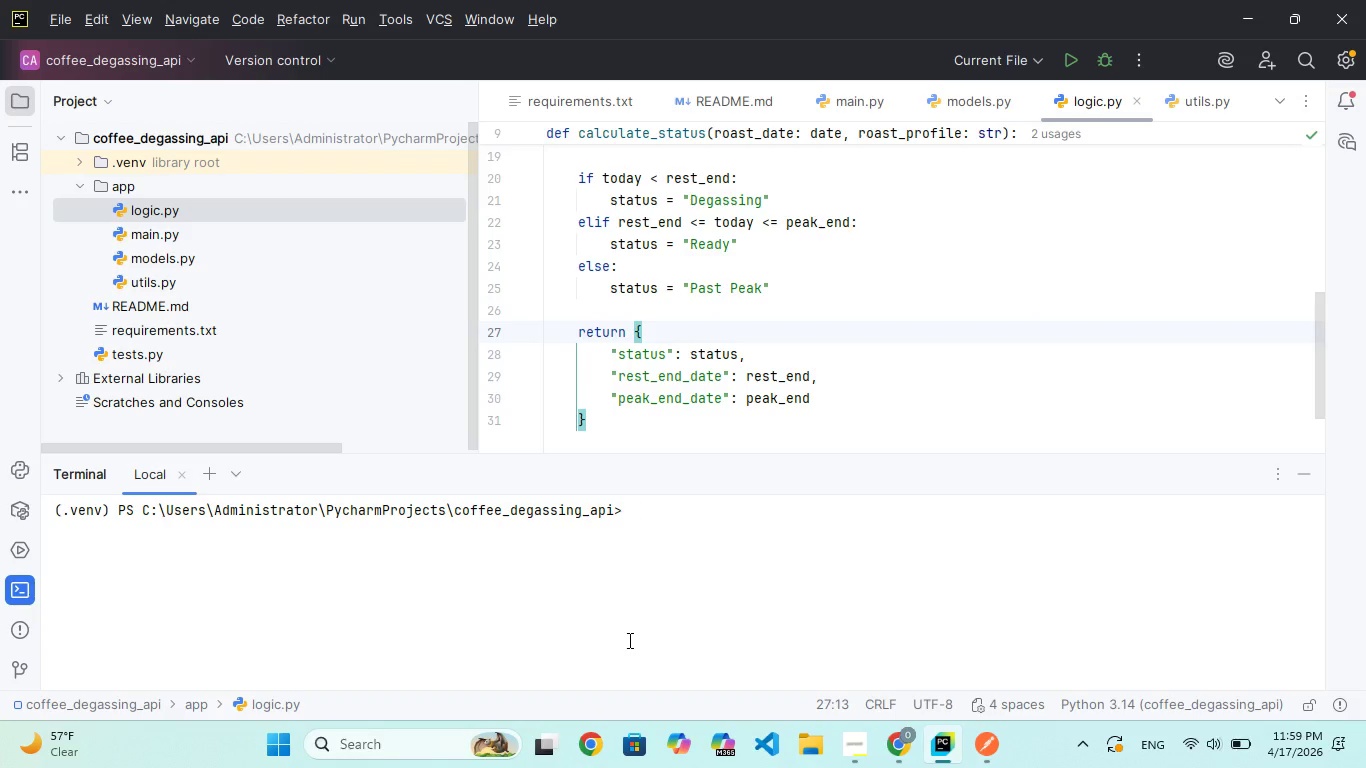 
type(cls)
 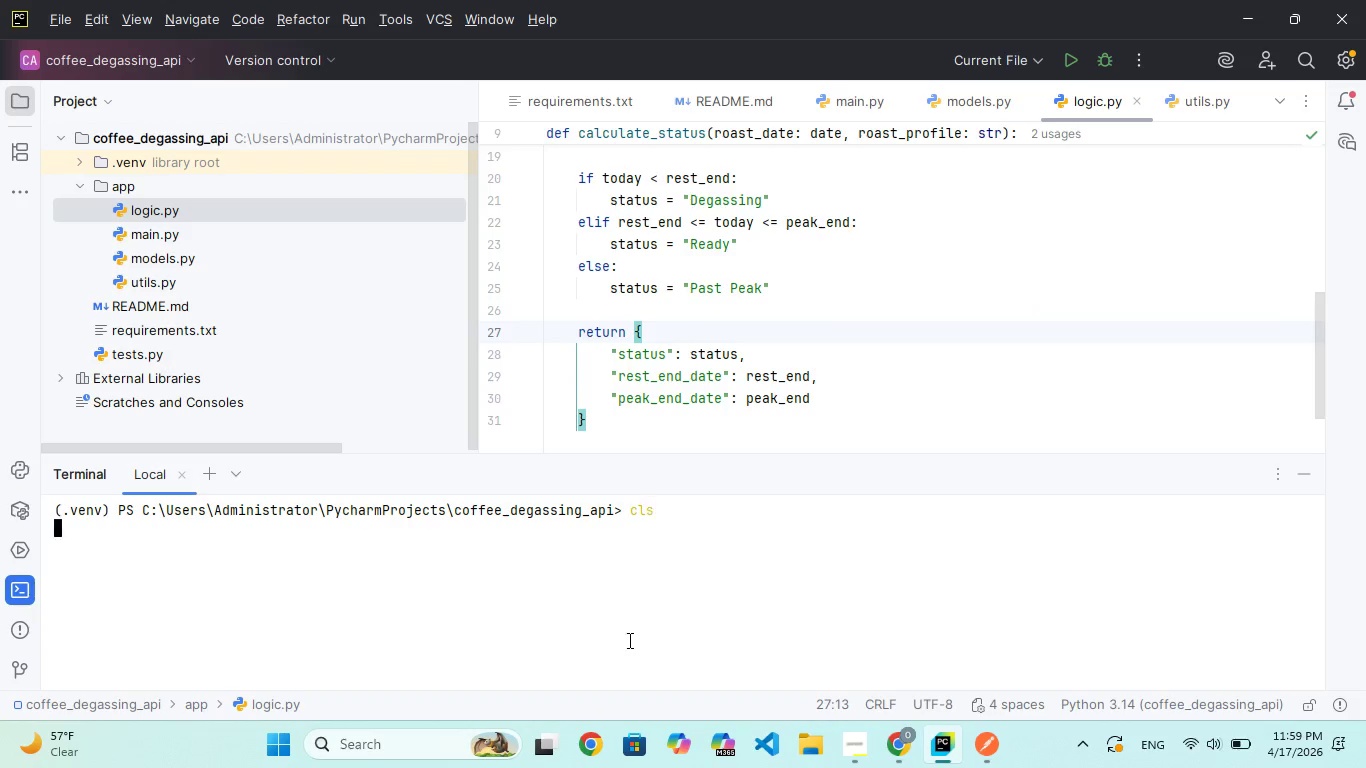 
key(Enter)
 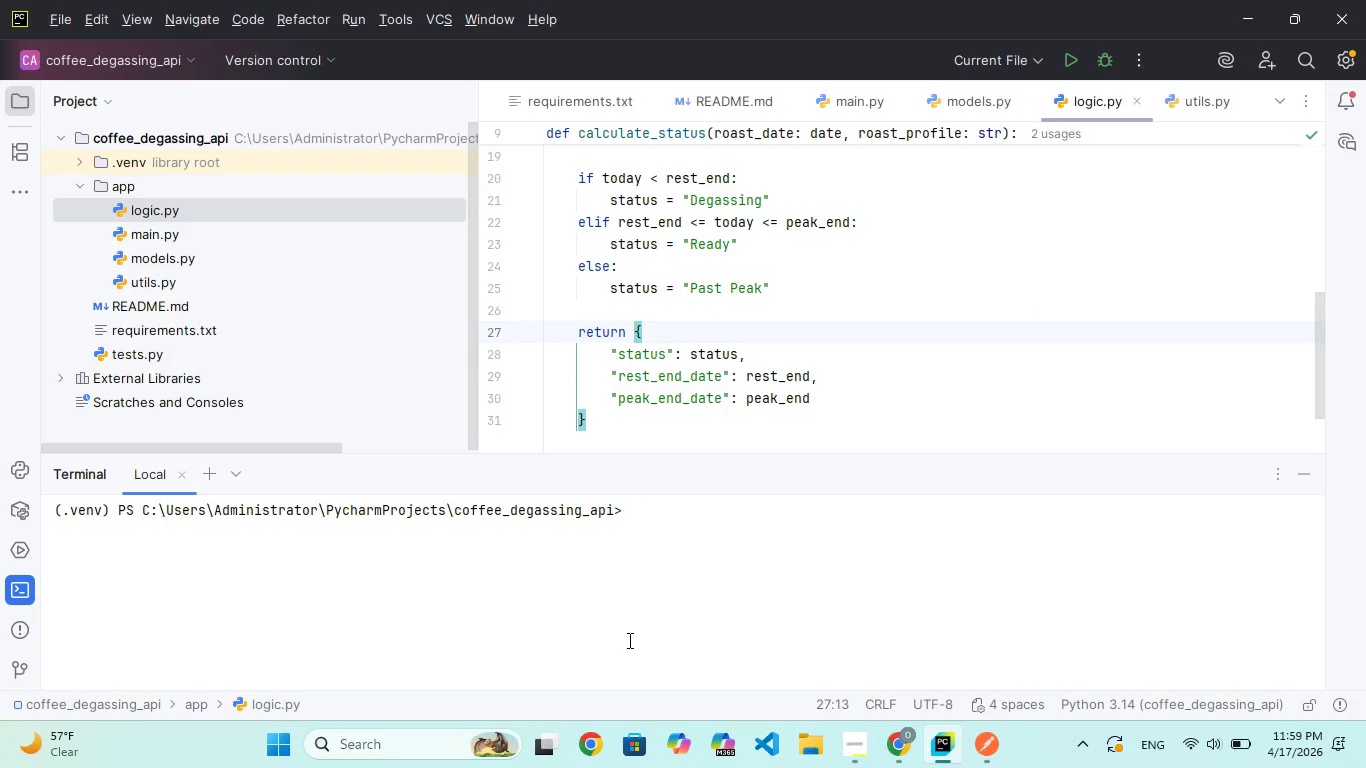 
type(cls)
 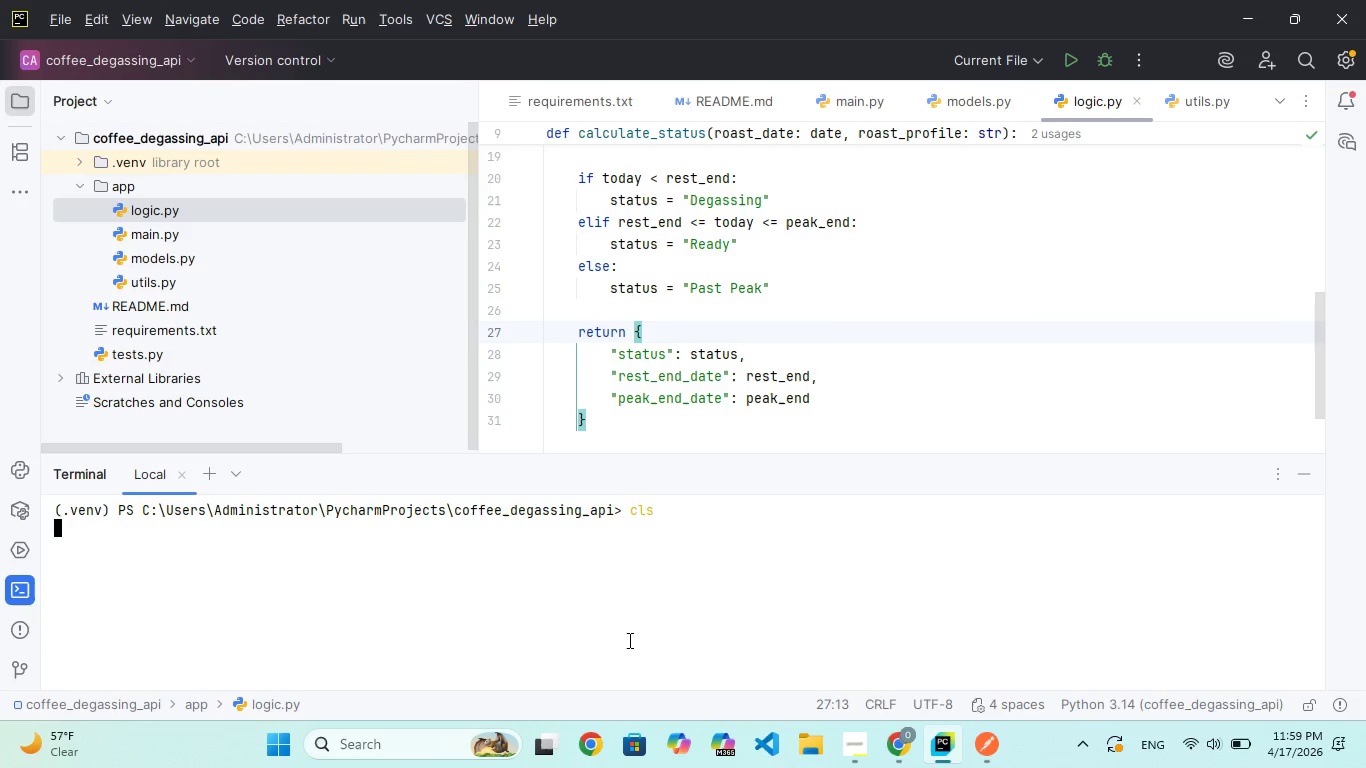 
key(Enter)
 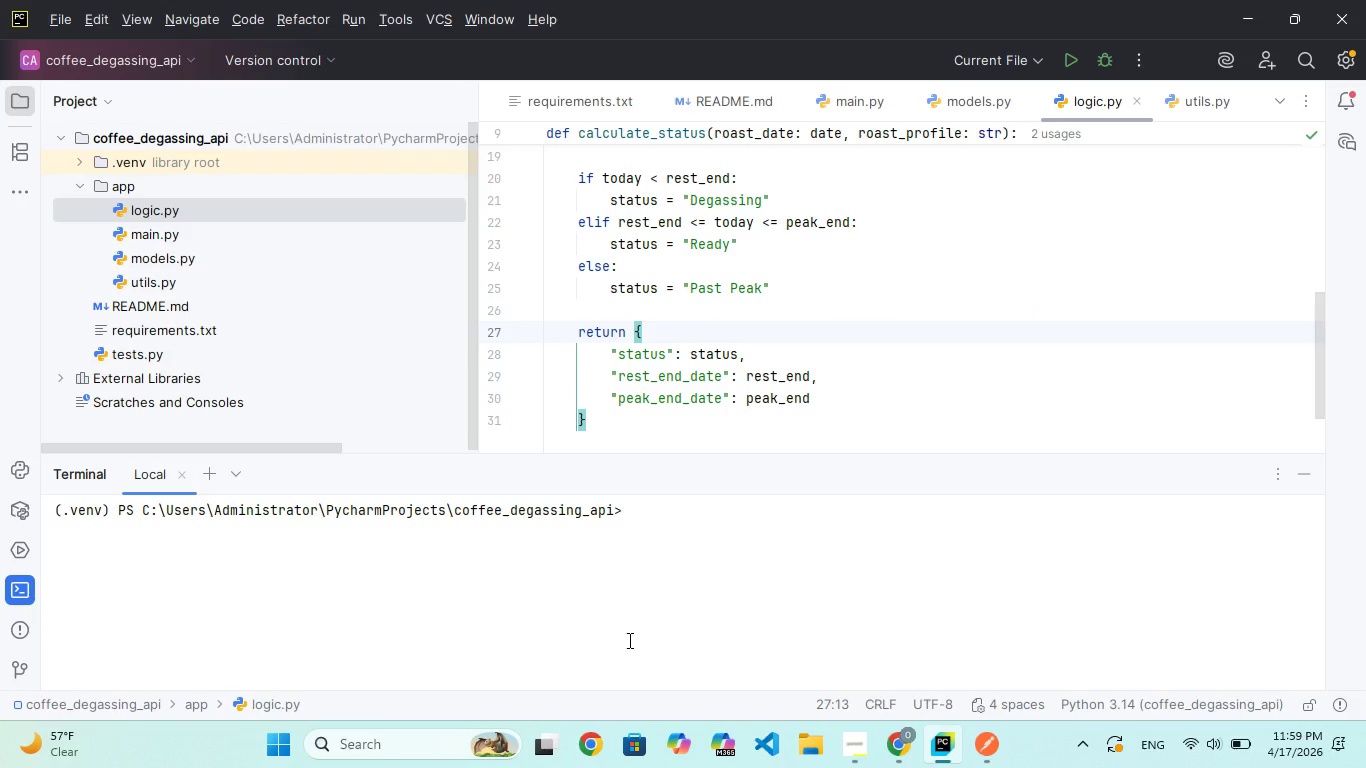 
type(cl)
 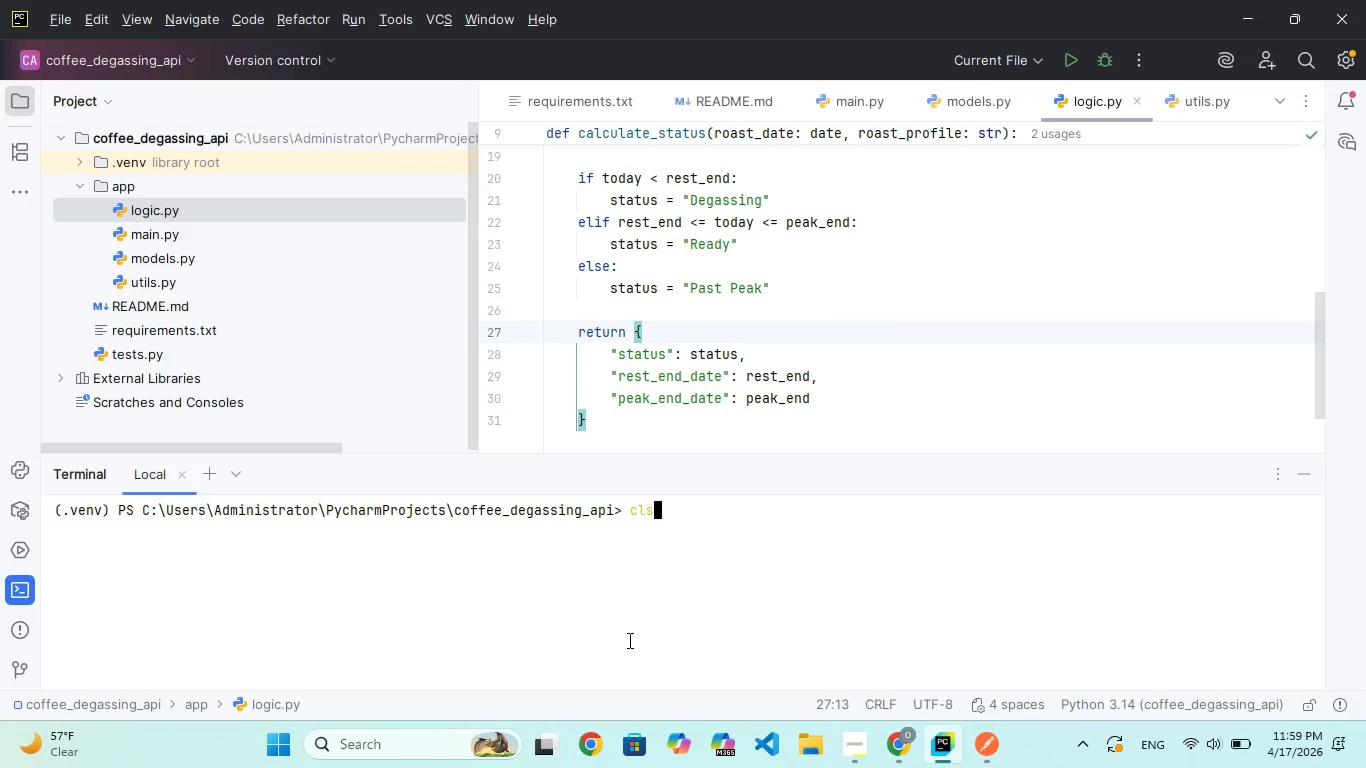 
hold_key(key=S, duration=0.31)
 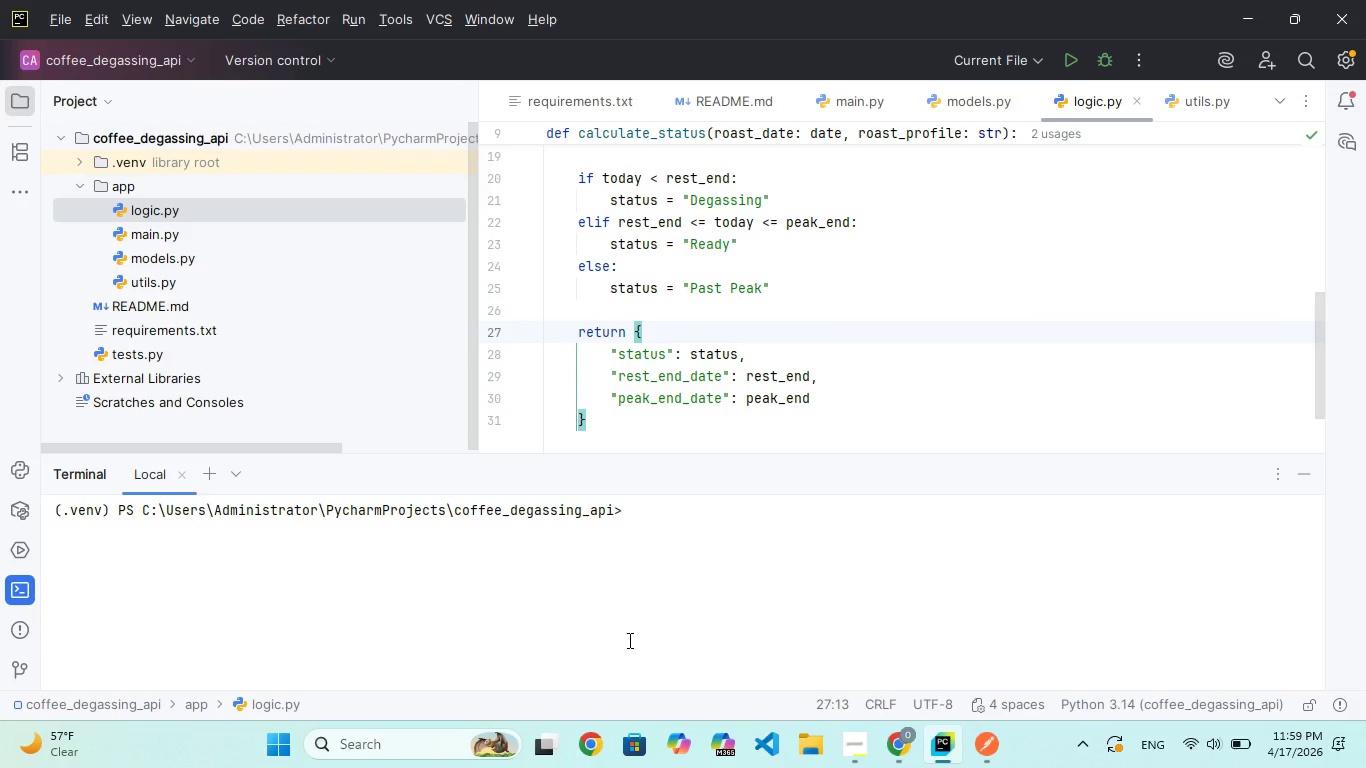 
hold_key(key=Enter, duration=0.31)
 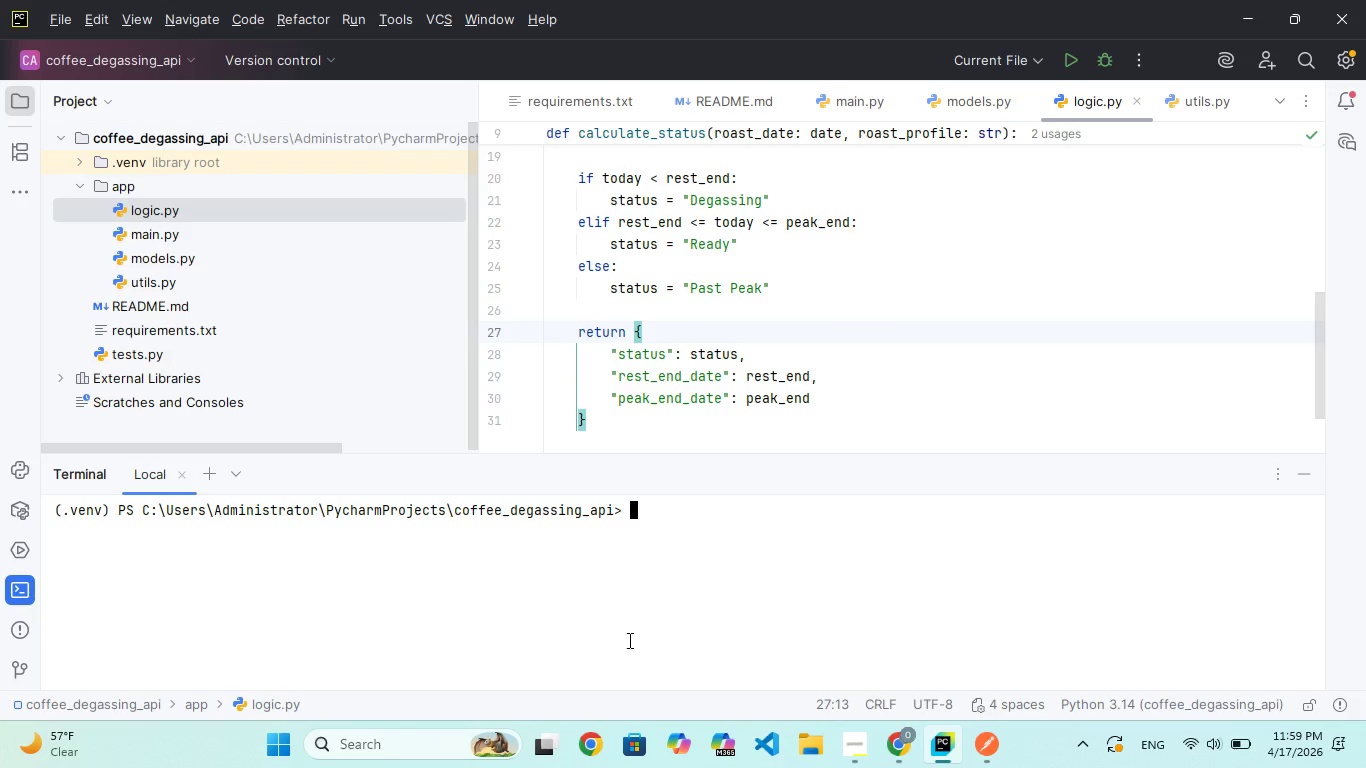 
key(ArrowUp)
 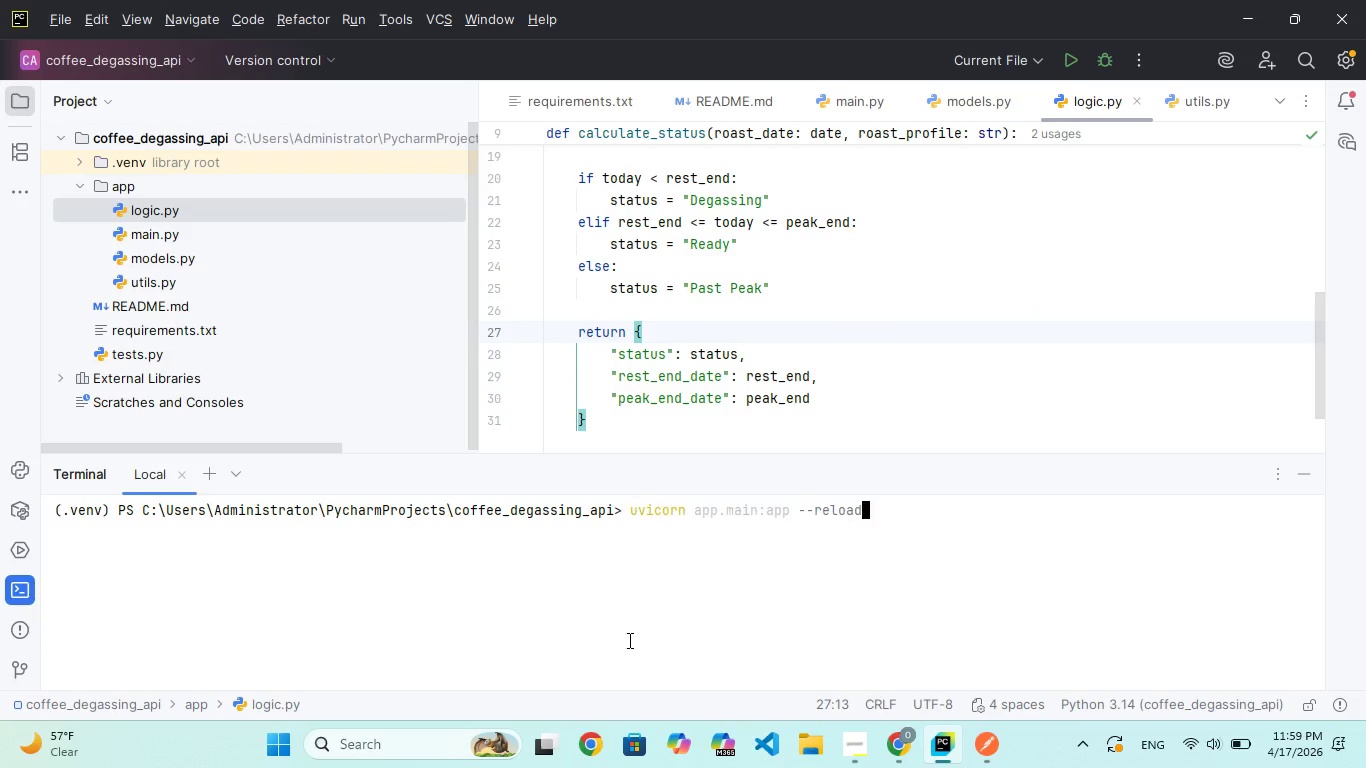 
key(ArrowUp)
 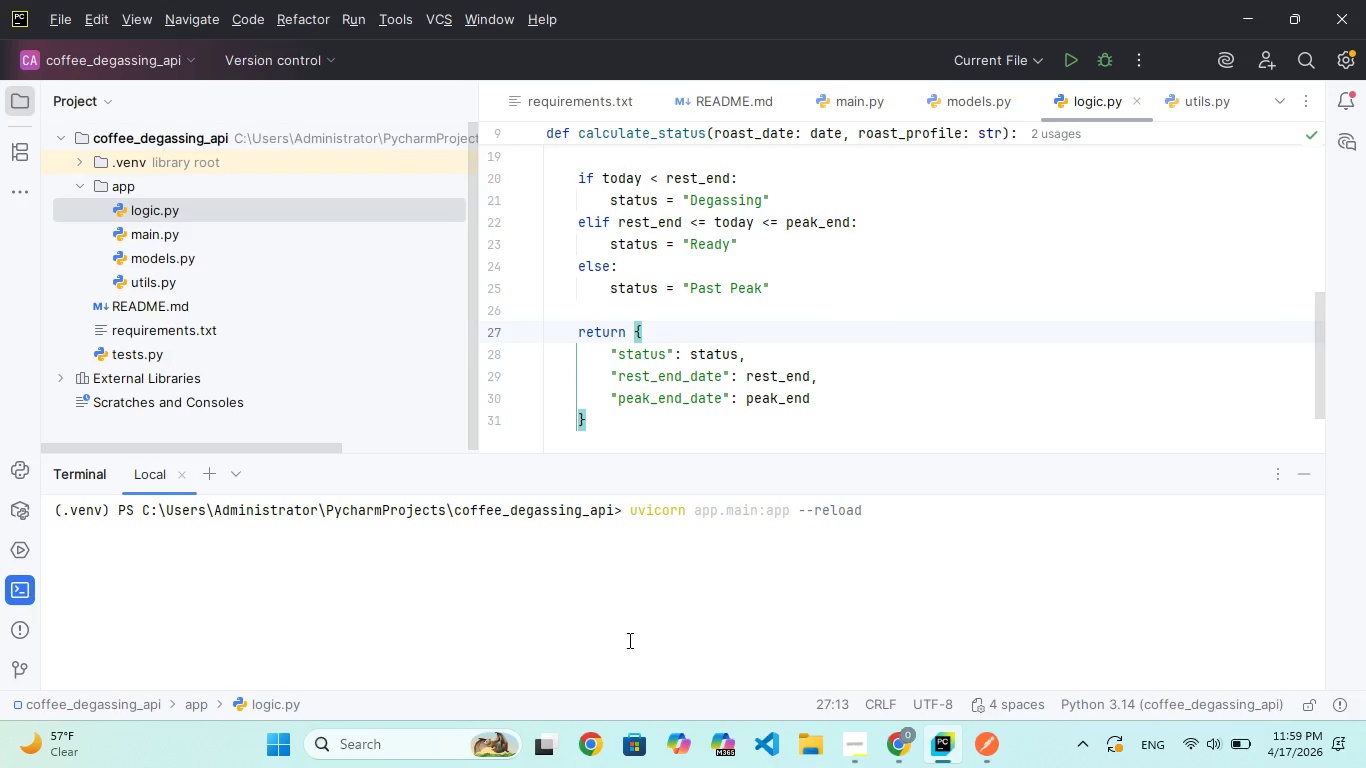 
hold_key(key=Enter, duration=0.41)
 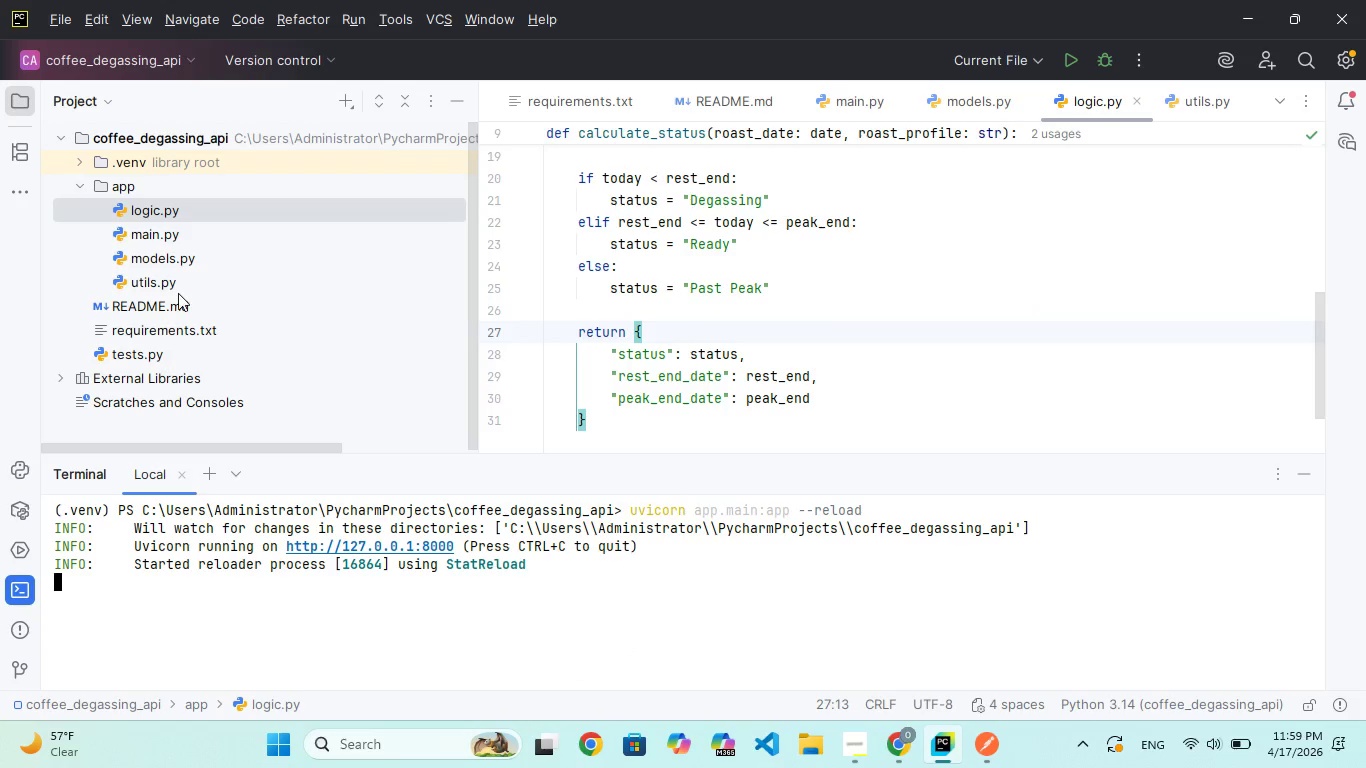 
wait(5.98)
 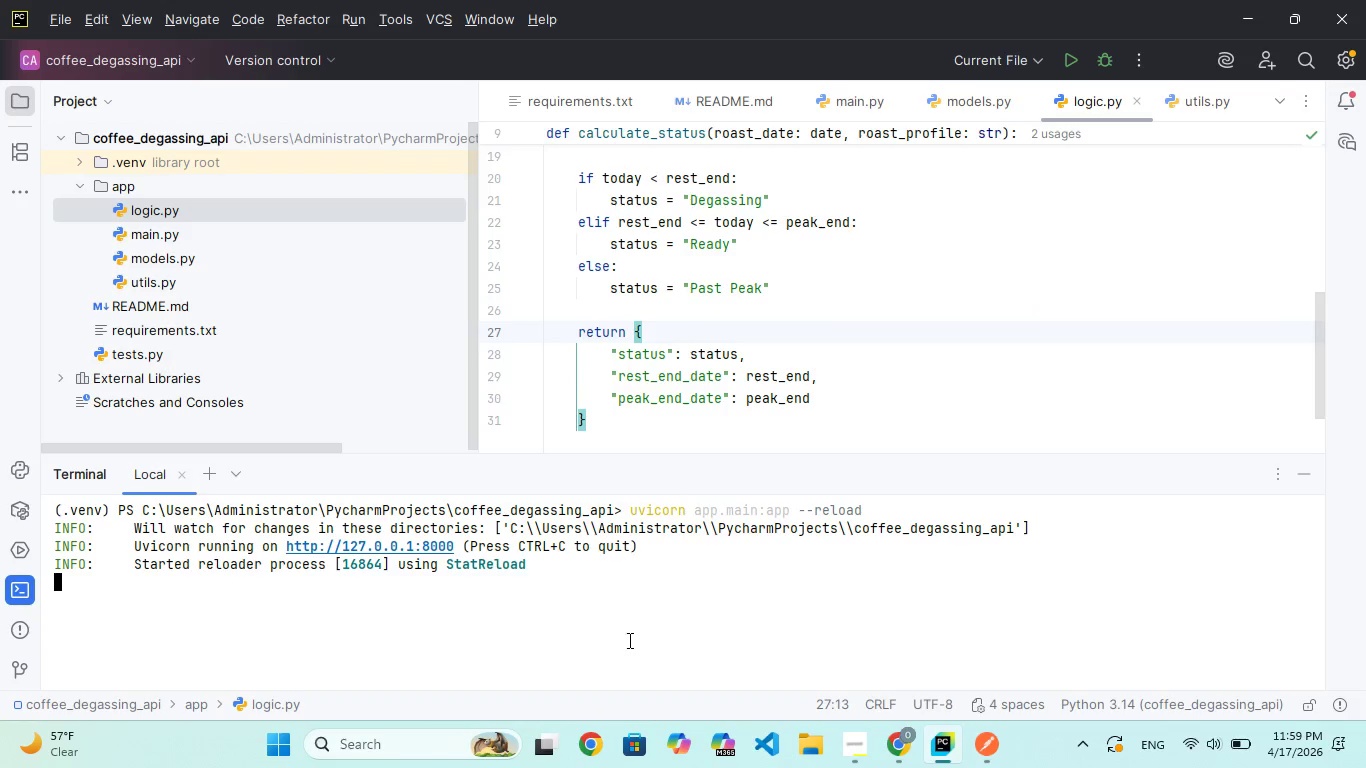 
double_click([168, 332])
 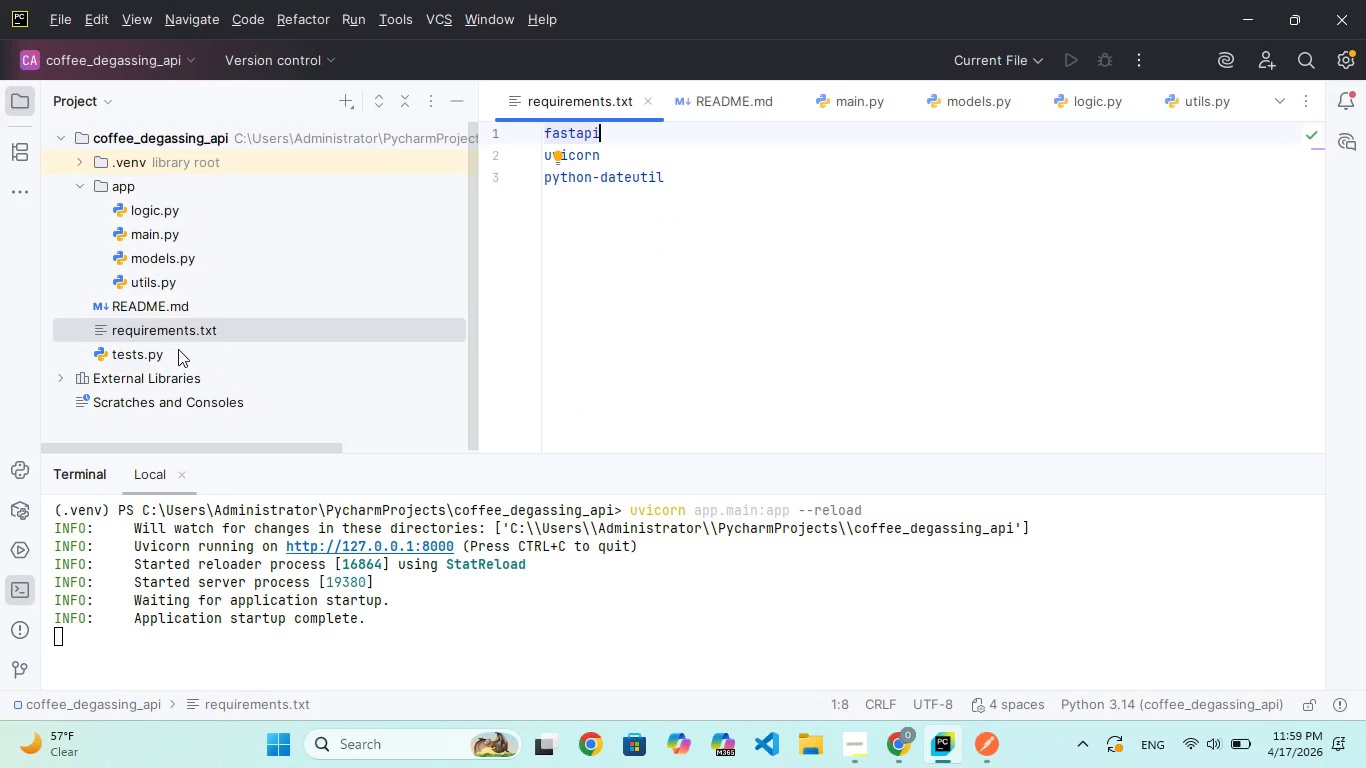 
double_click([174, 348])
 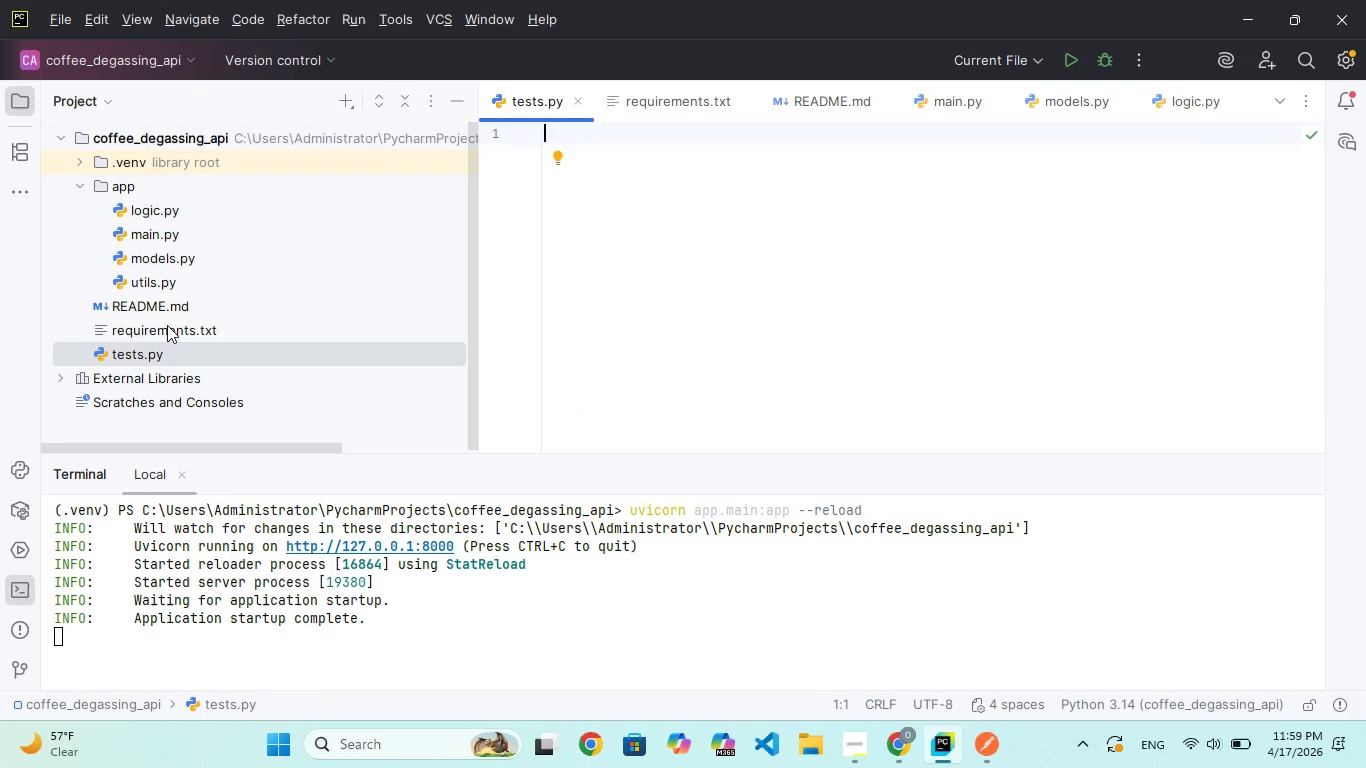 
left_click([167, 322])
 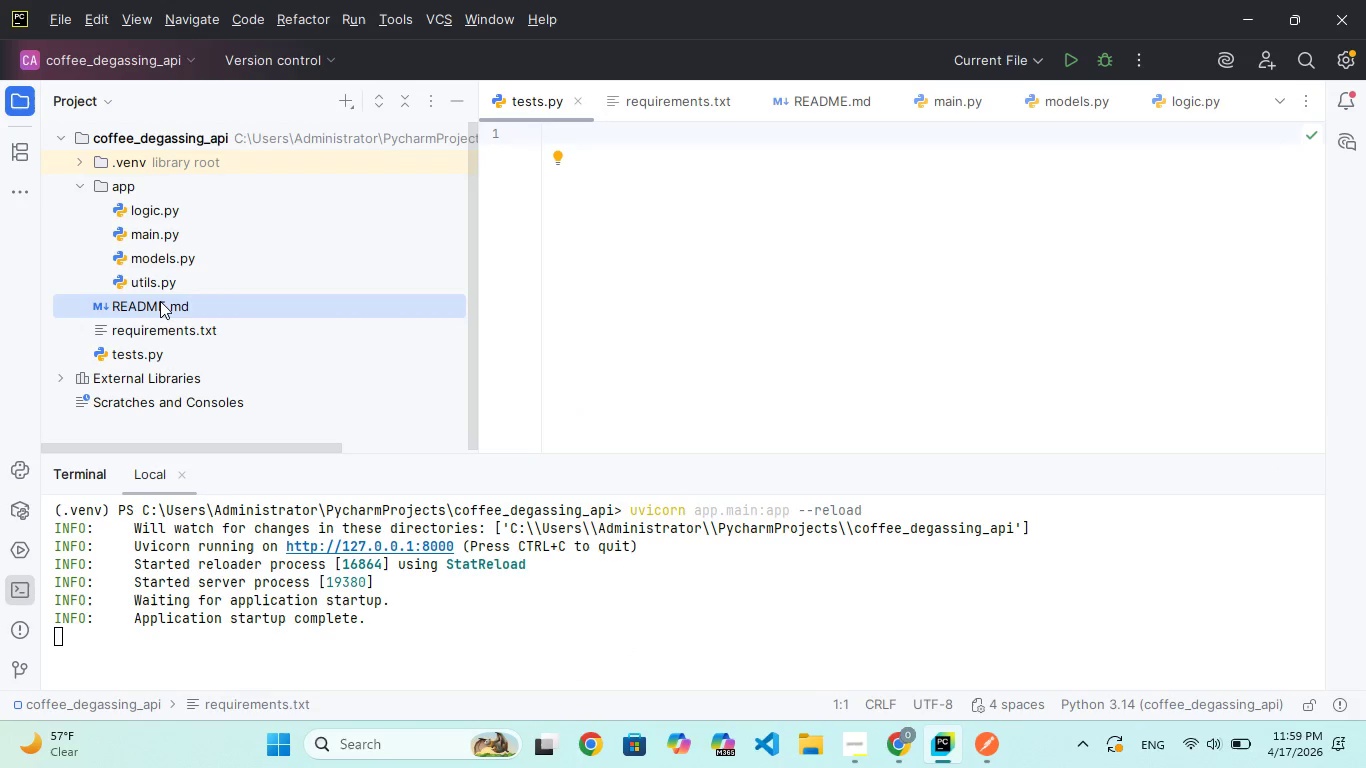 
double_click([160, 301])
 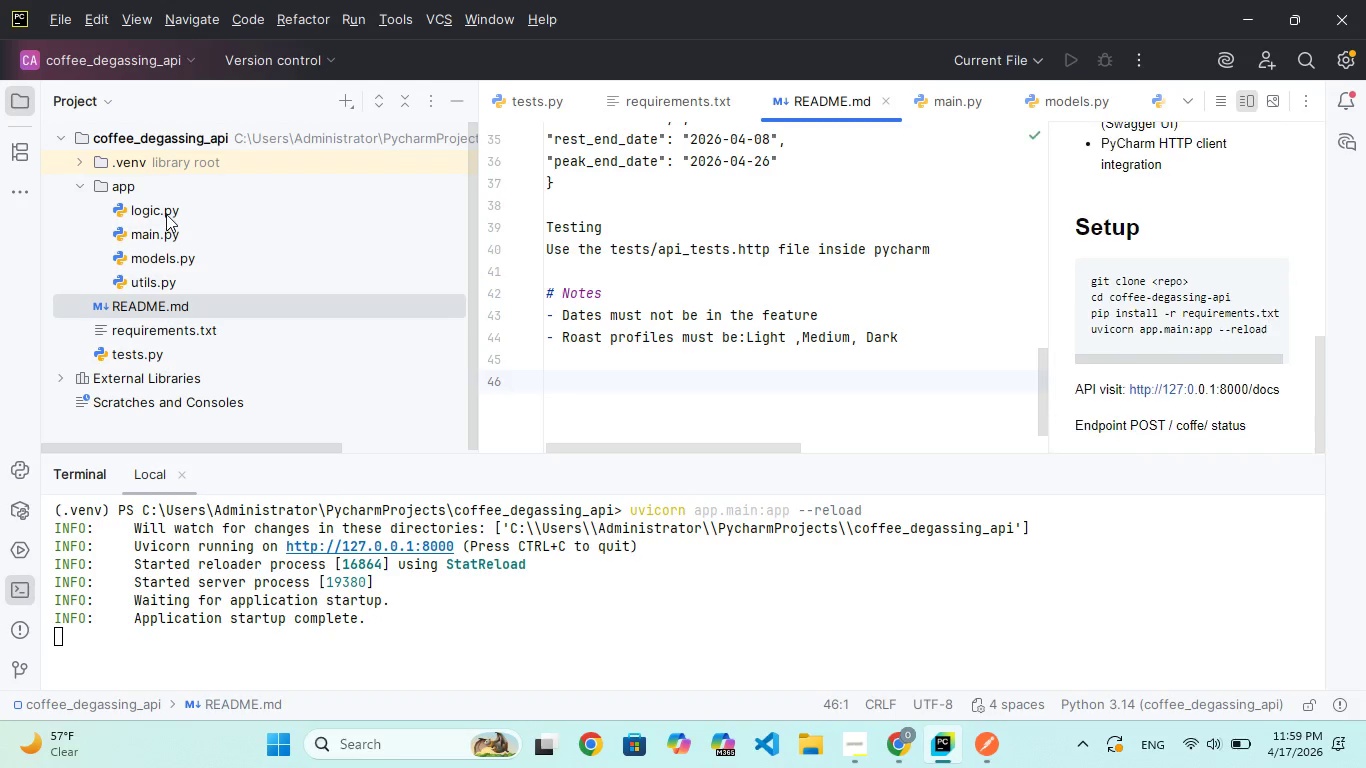 
double_click([166, 214])
 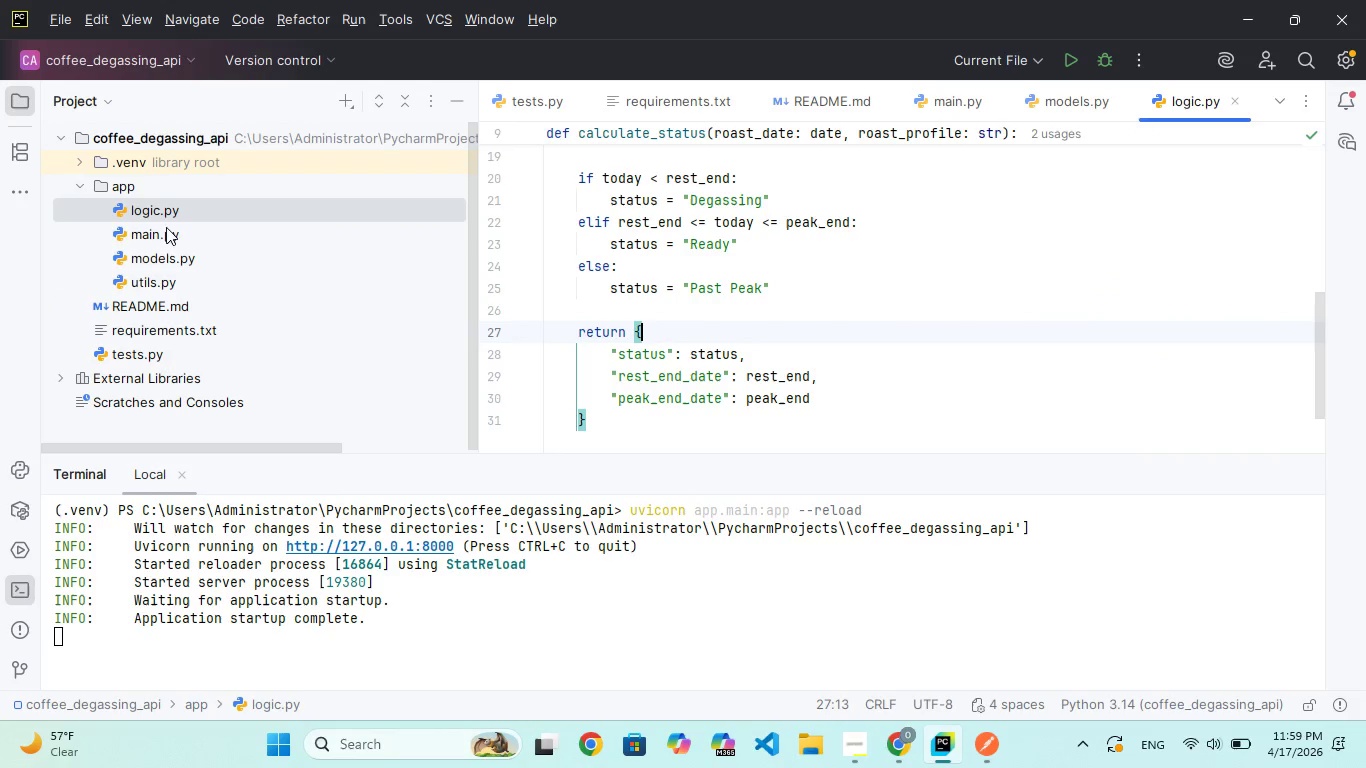 
left_click([166, 239])
 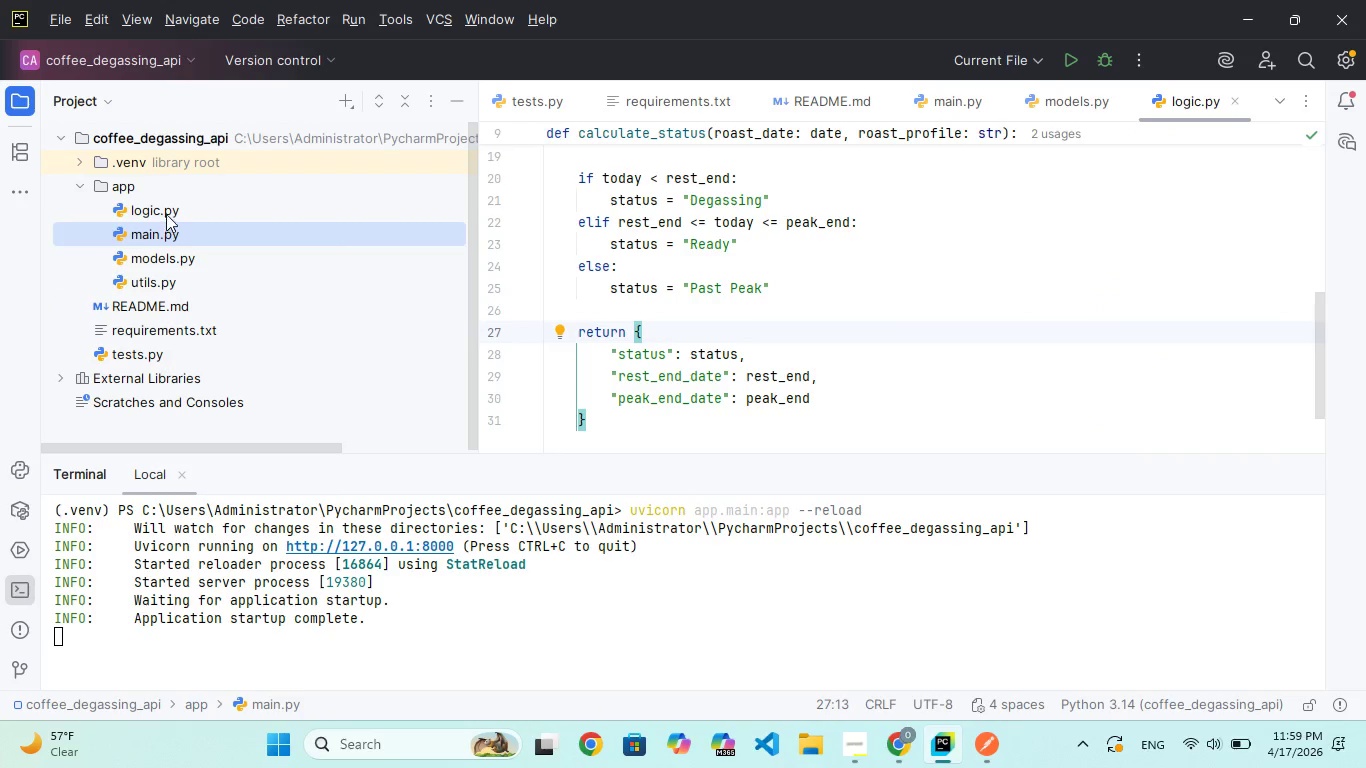 
double_click([166, 214])
 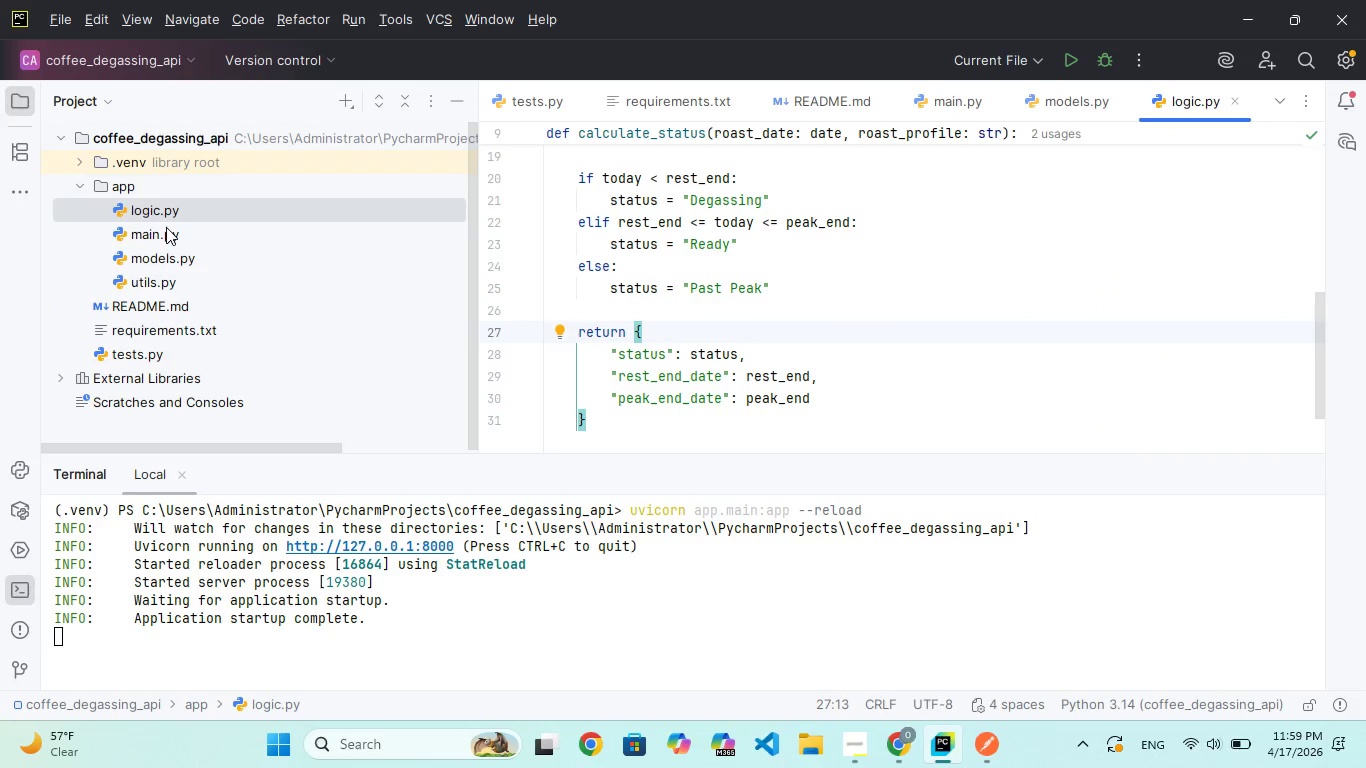 
double_click([166, 228])
 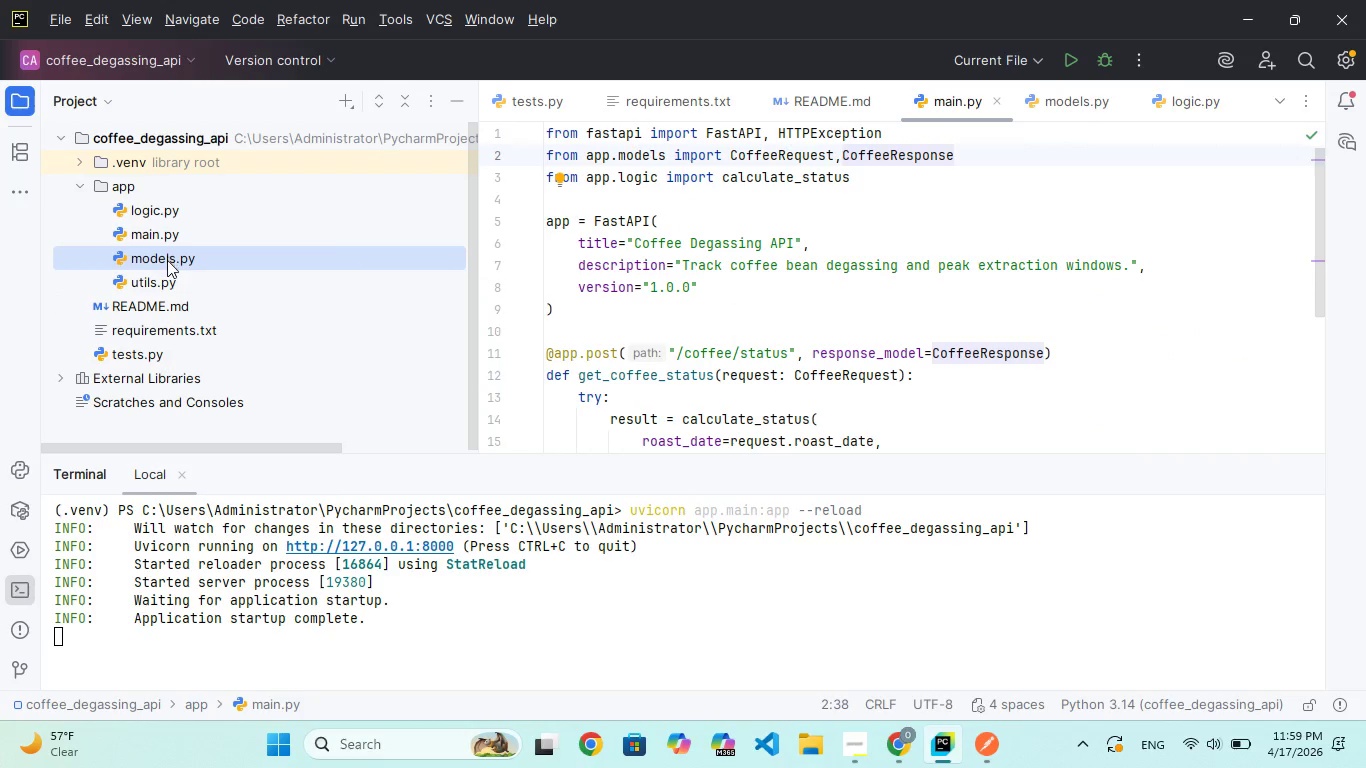 
left_click([167, 275])
 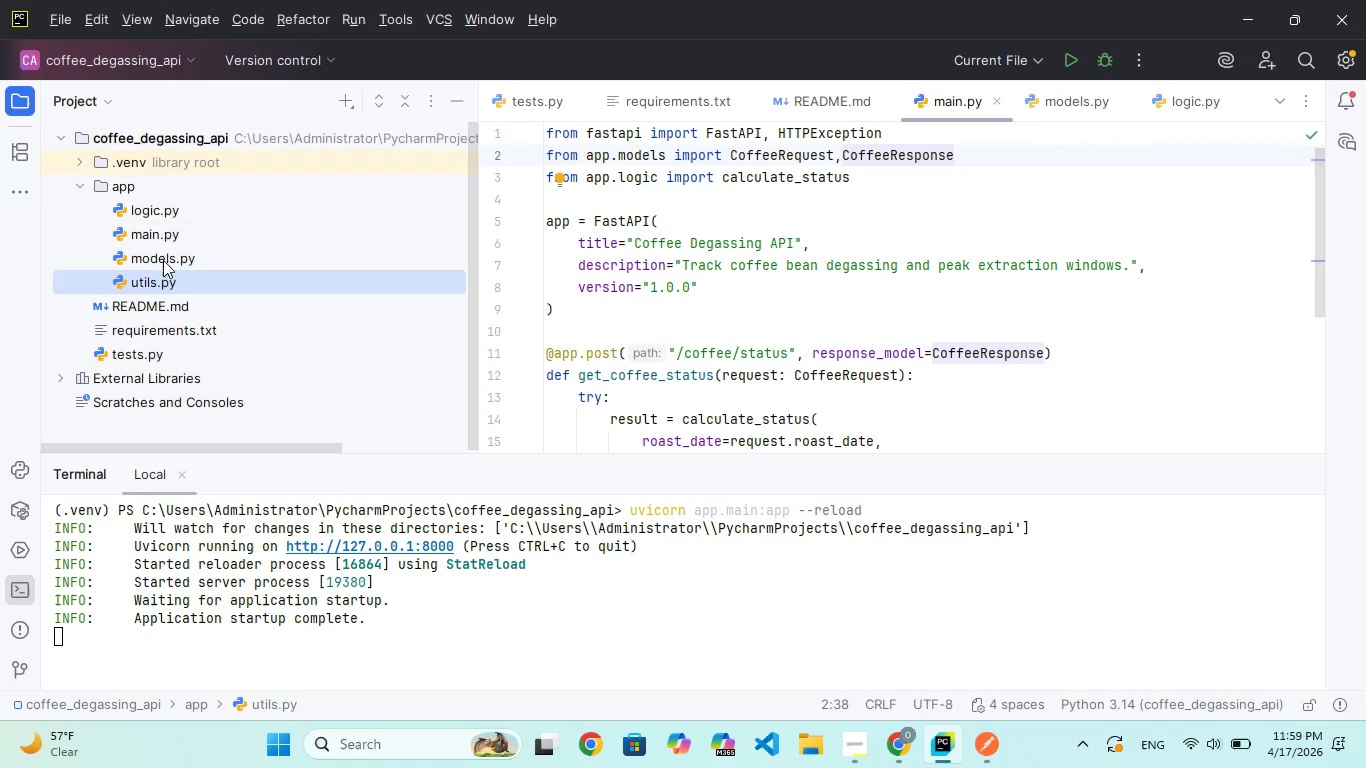 
left_click([163, 259])
 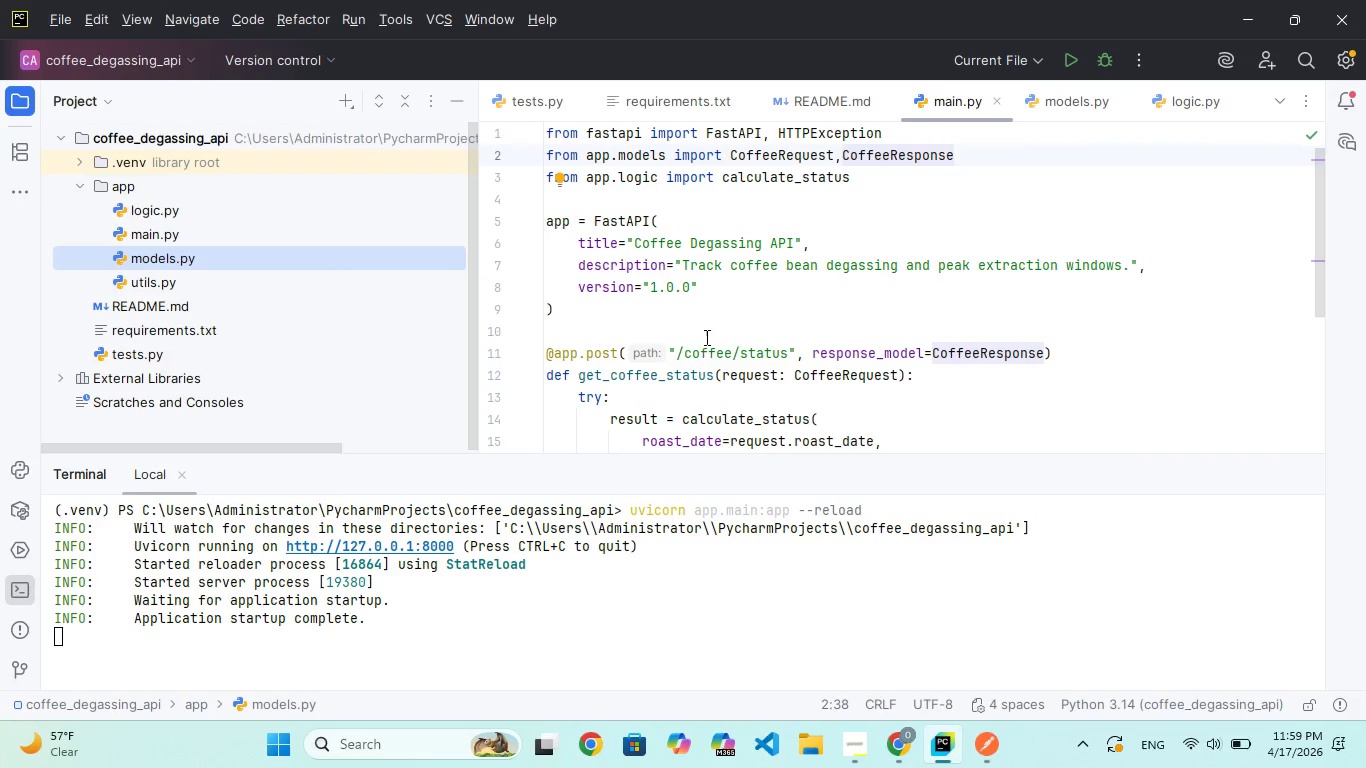 
scroll: coordinate [766, 257], scroll_direction: up, amount: 16.0
 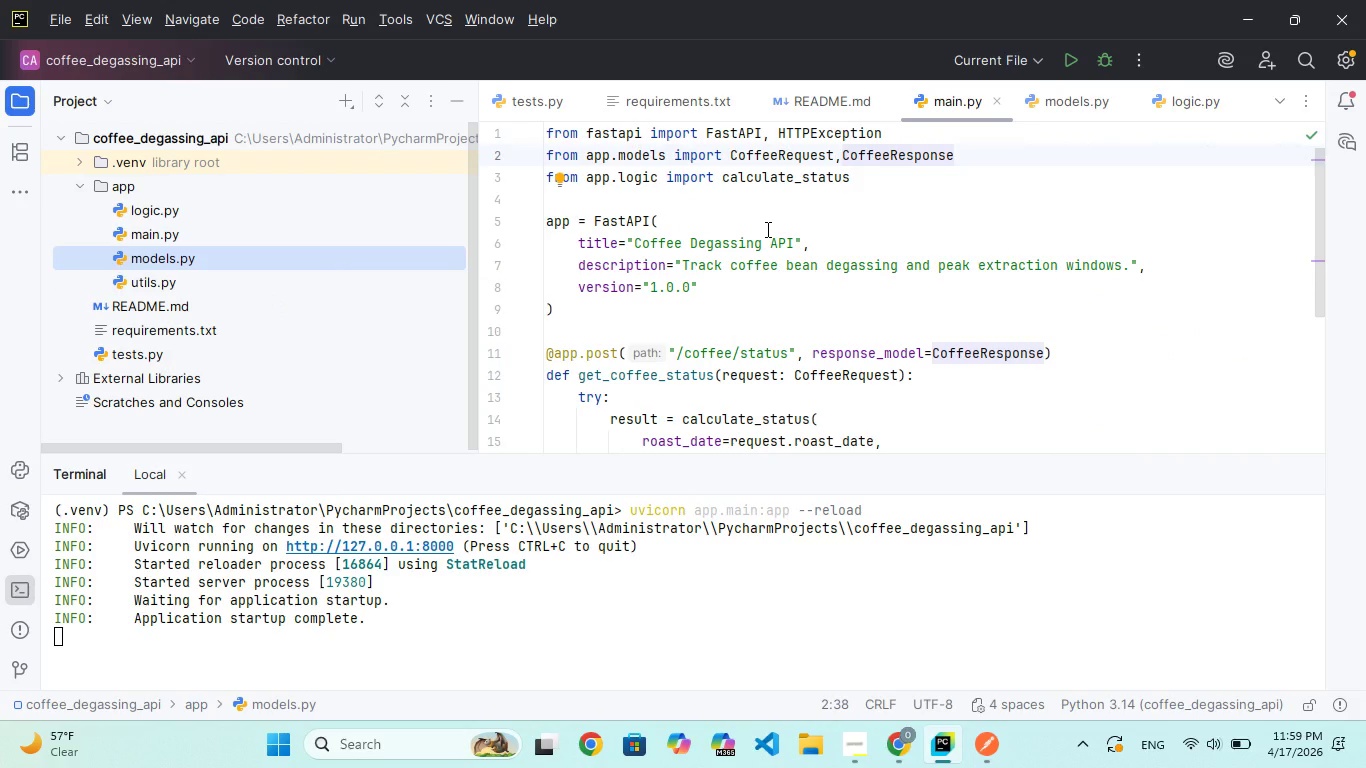 
wait(13.17)
 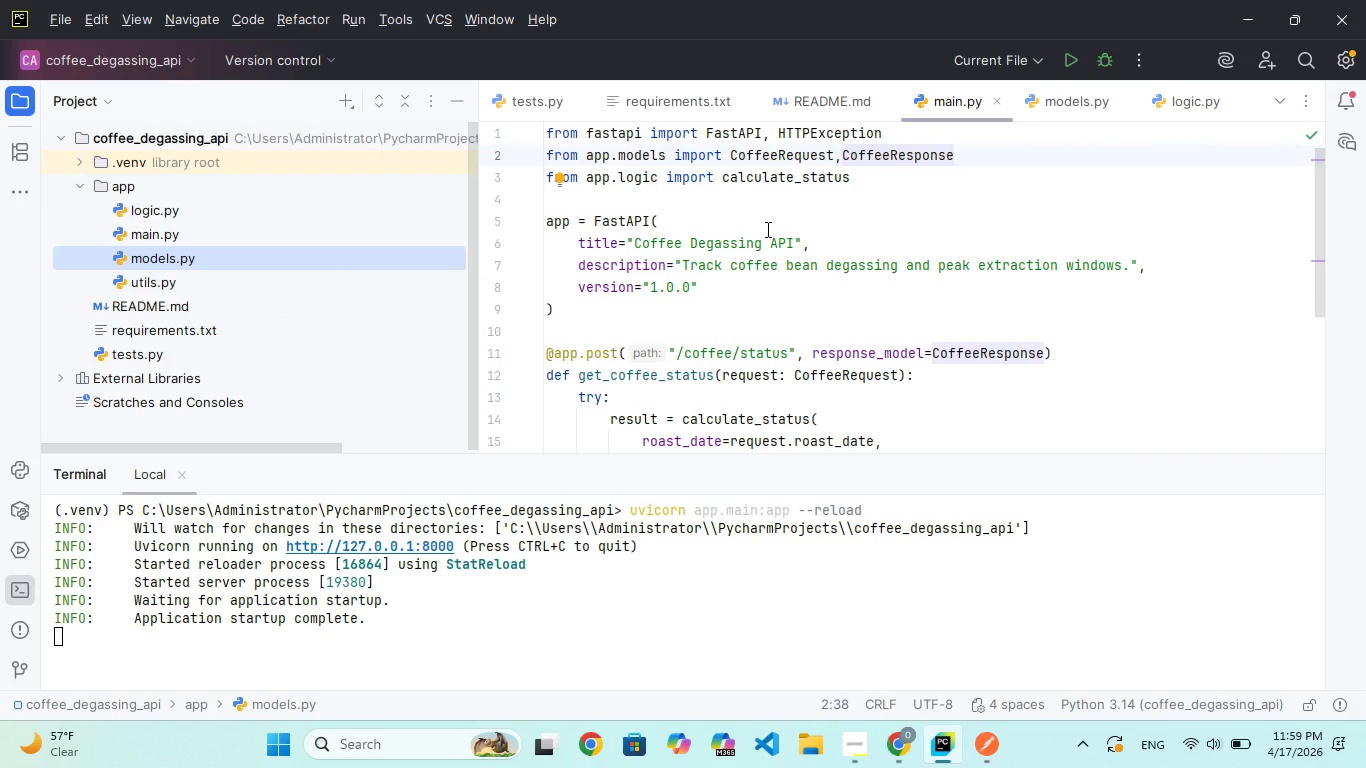 
scroll: coordinate [760, 318], scroll_direction: up, amount: 9.0
 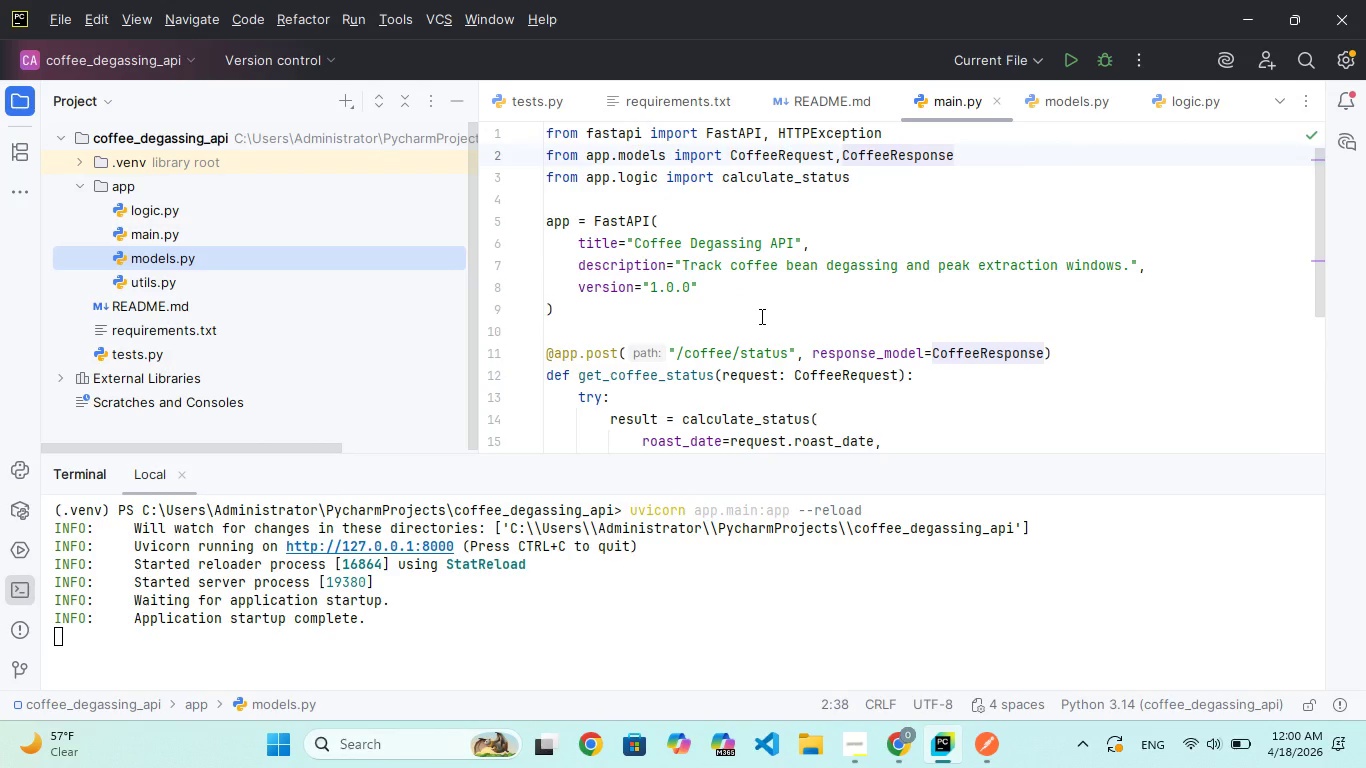 
scroll: coordinate [760, 316], scroll_direction: down, amount: 21.0
 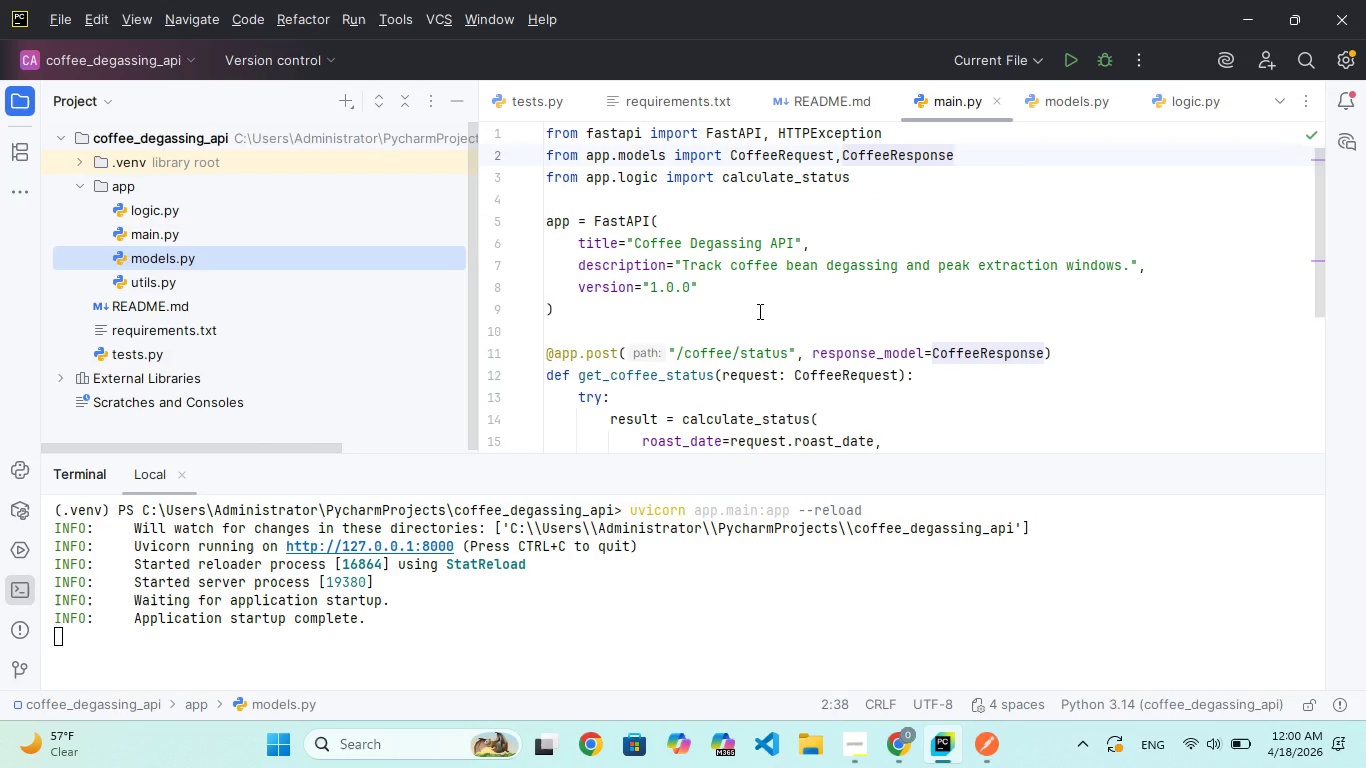 
scroll: coordinate [758, 306], scroll_direction: up, amount: 34.0
 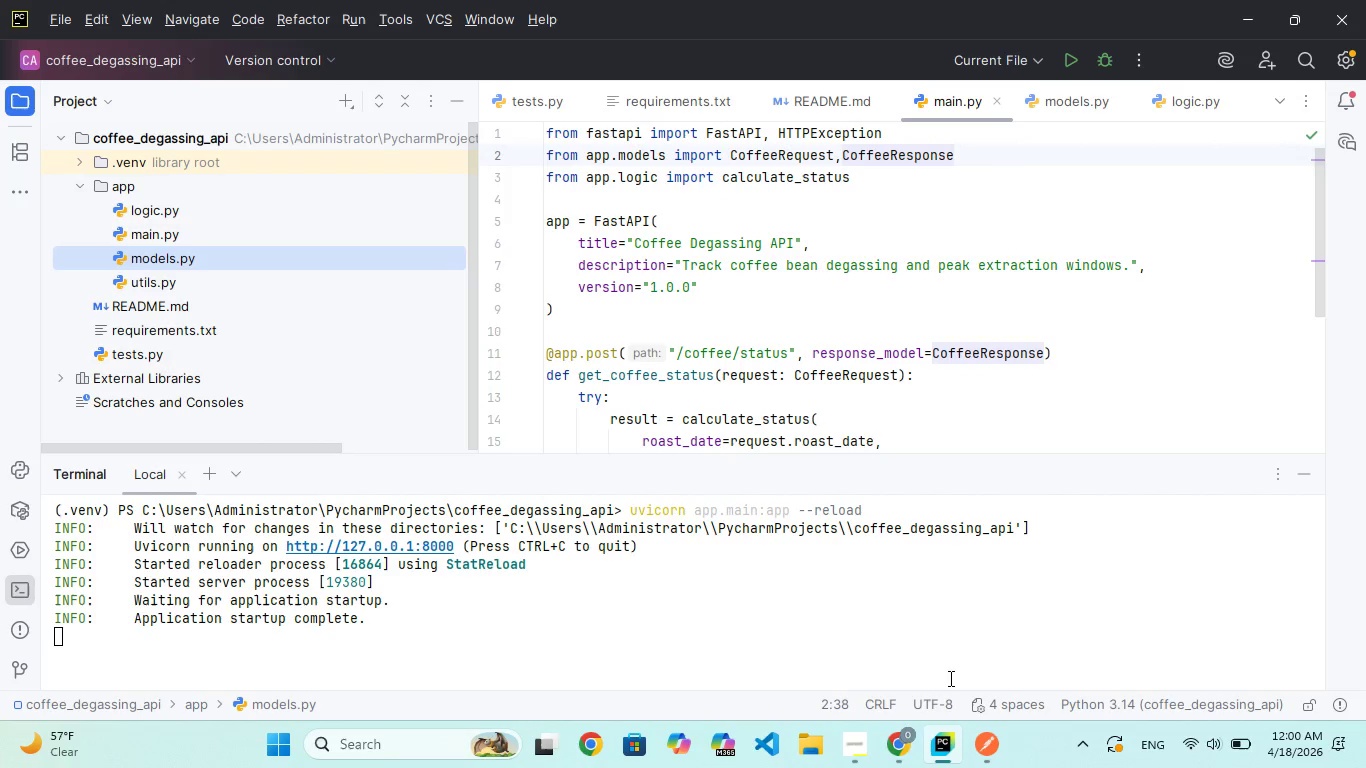 
left_click([1001, 758])
 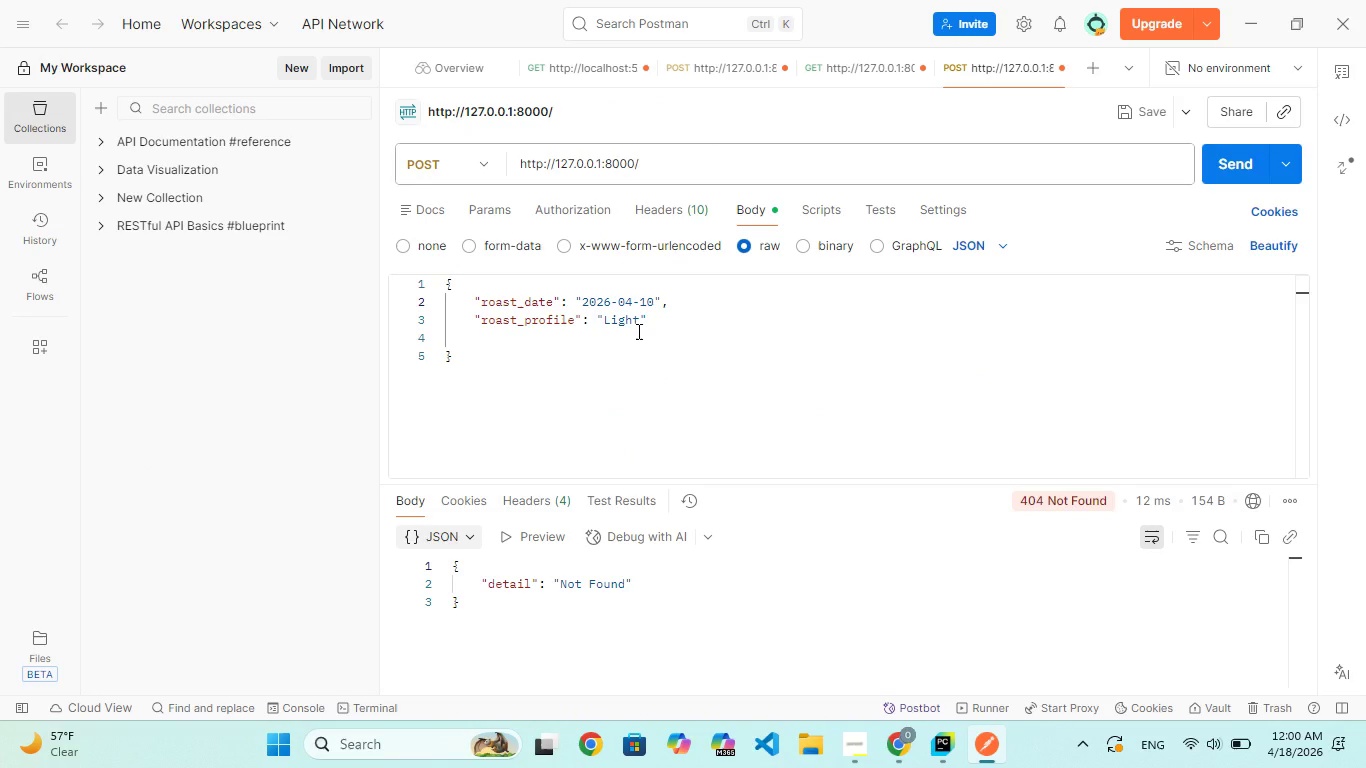 
left_click([637, 331])
 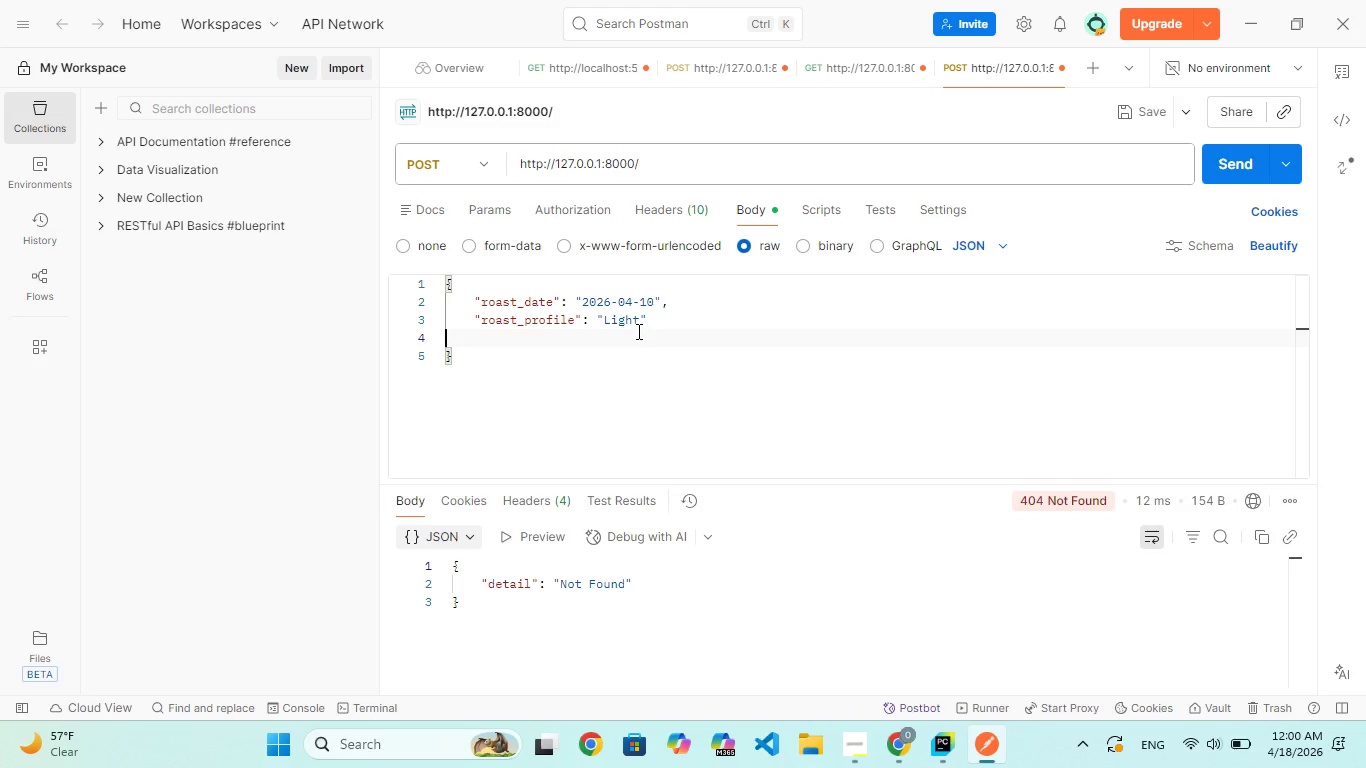 
wait(21.06)
 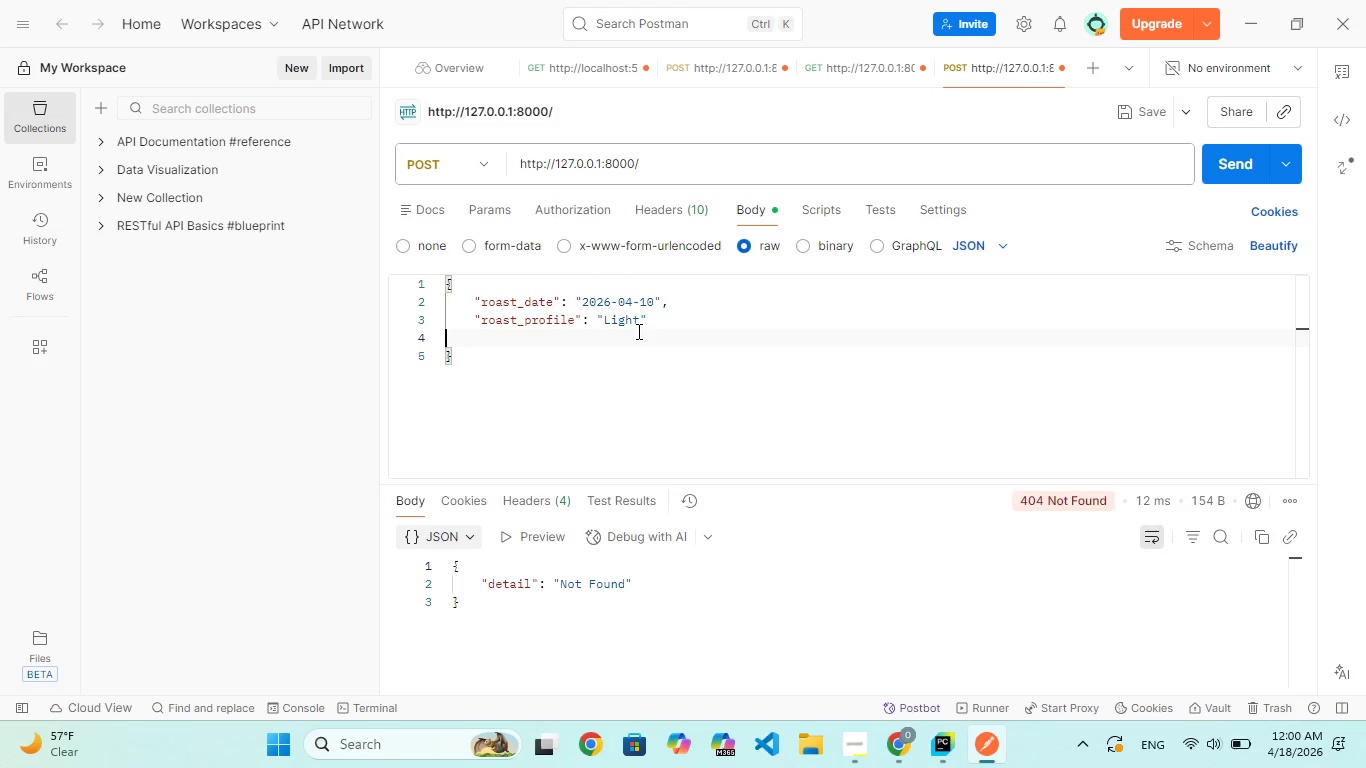 
left_click([637, 331])
 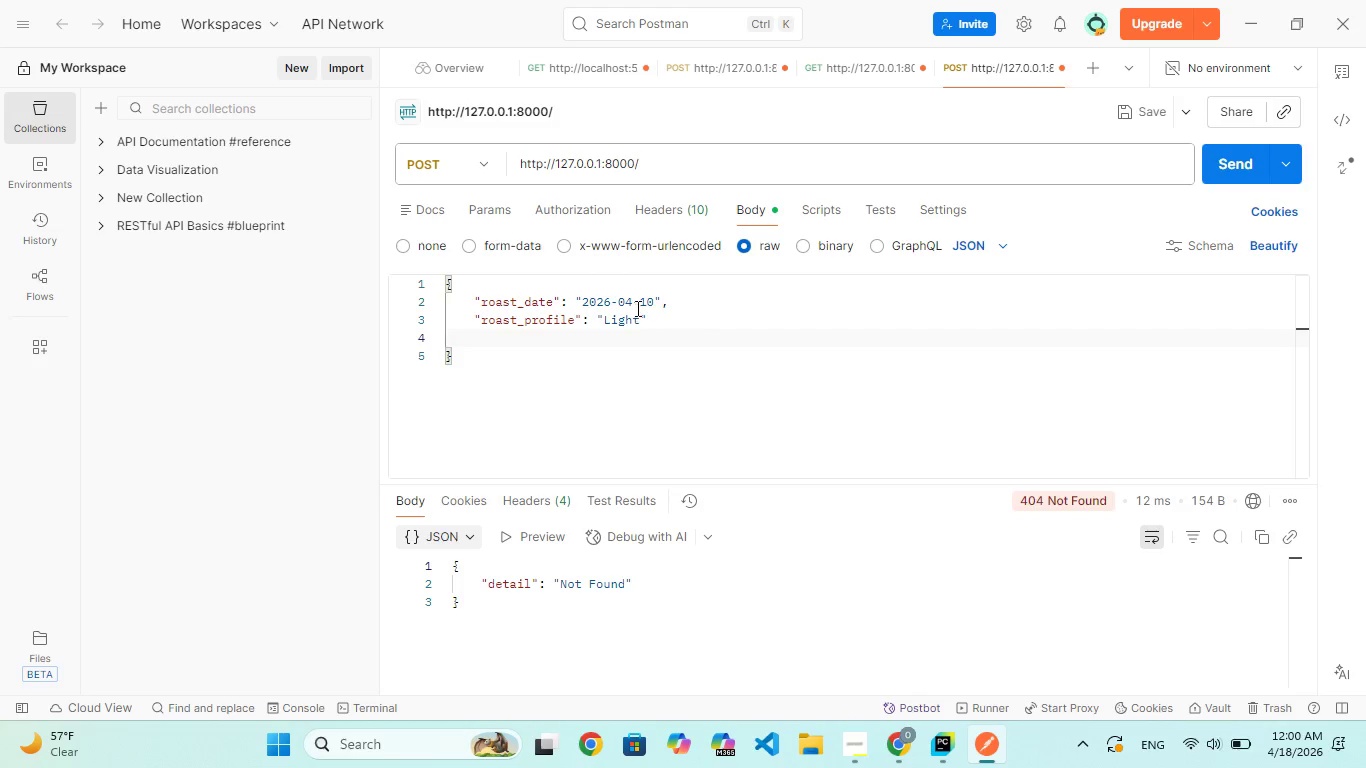 
left_click([636, 308])
 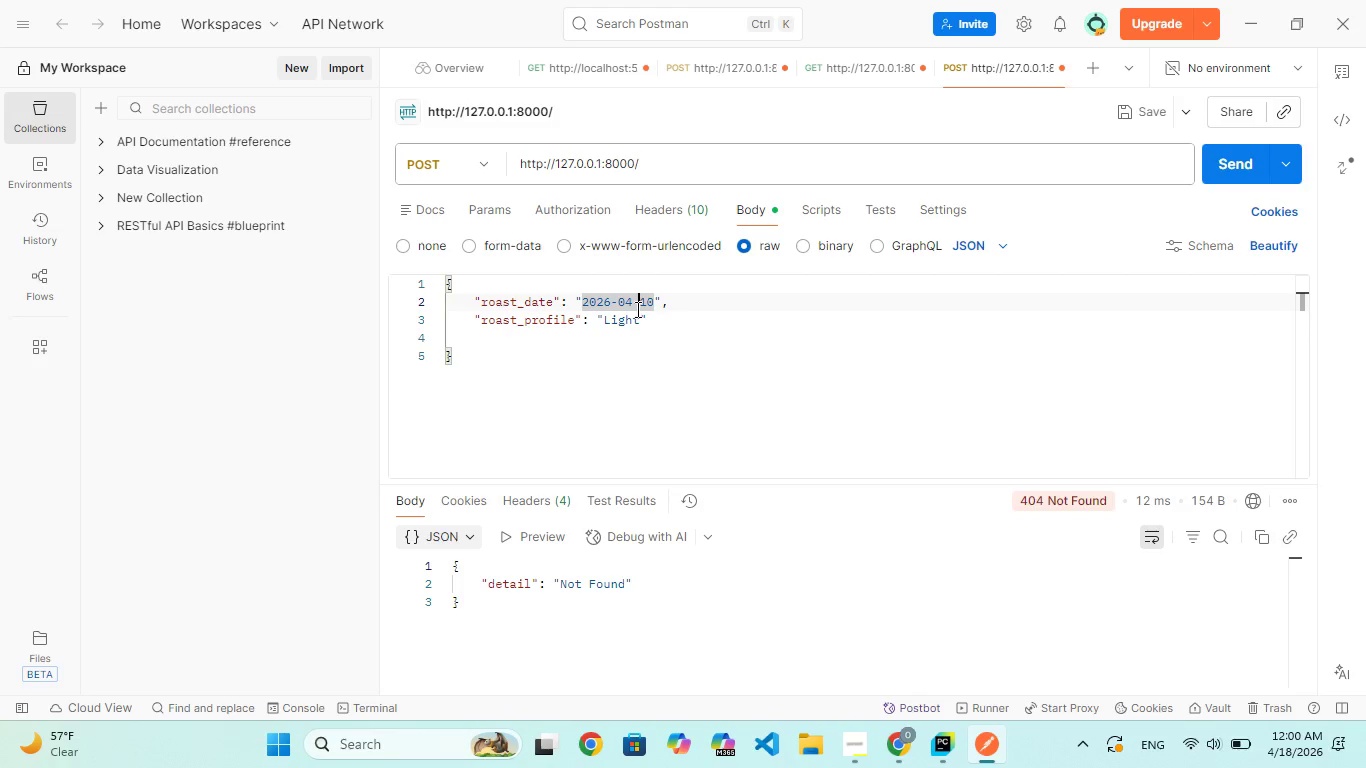 
left_click([634, 314])
 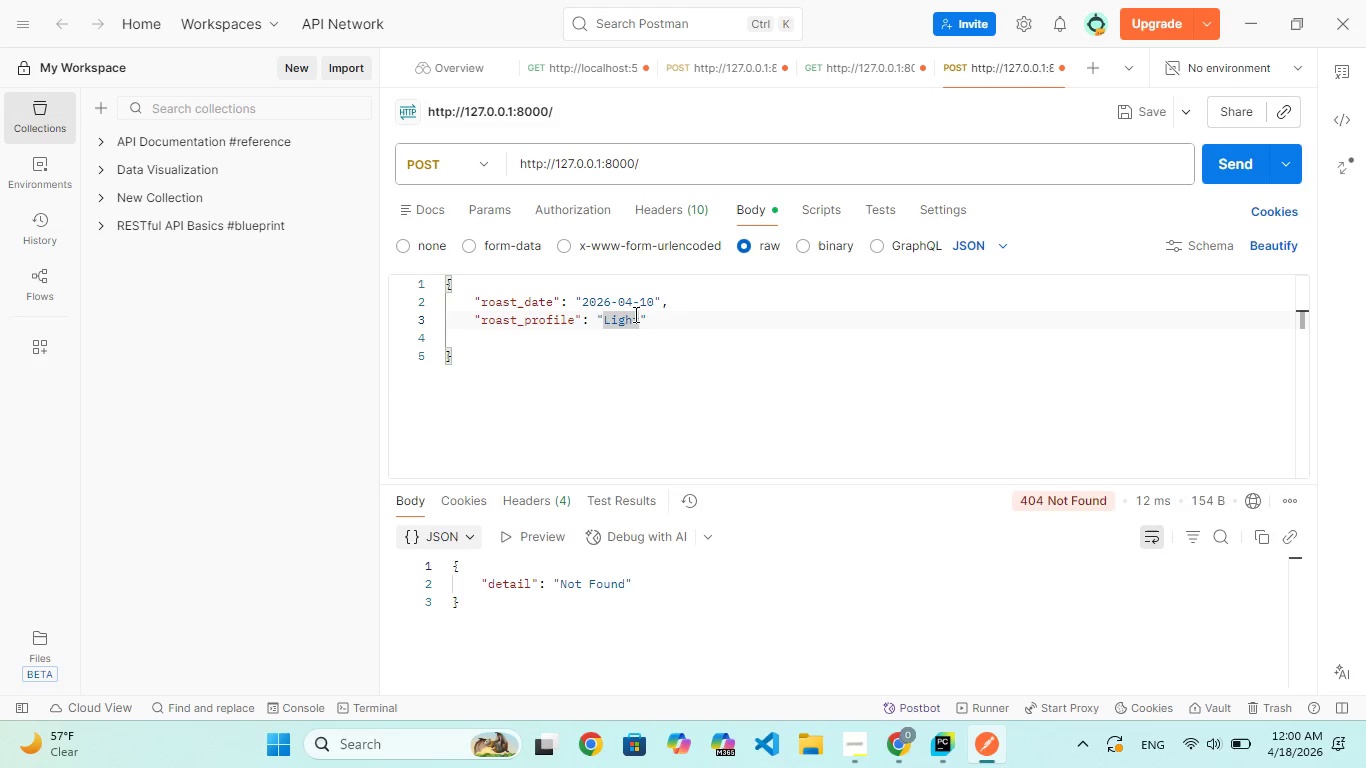 
wait(11.97)
 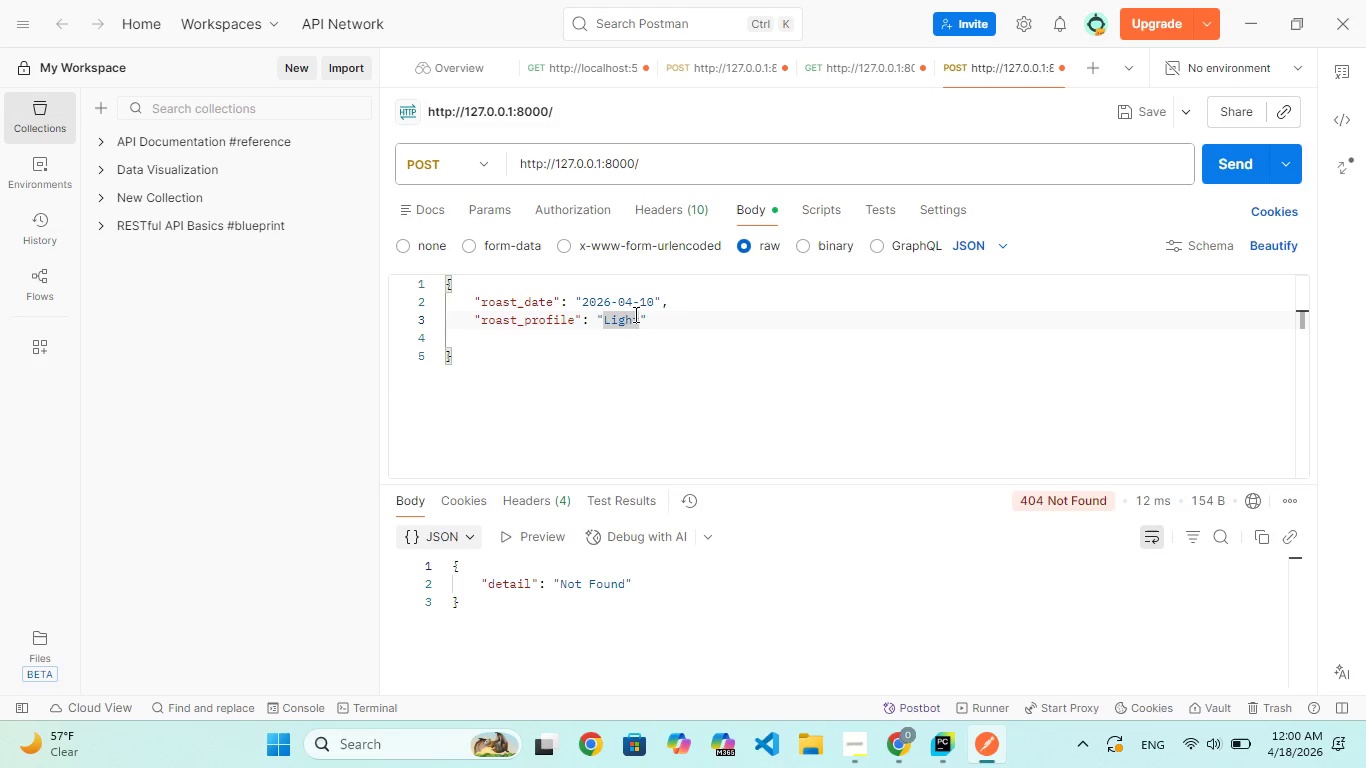 
left_click([674, 357])
 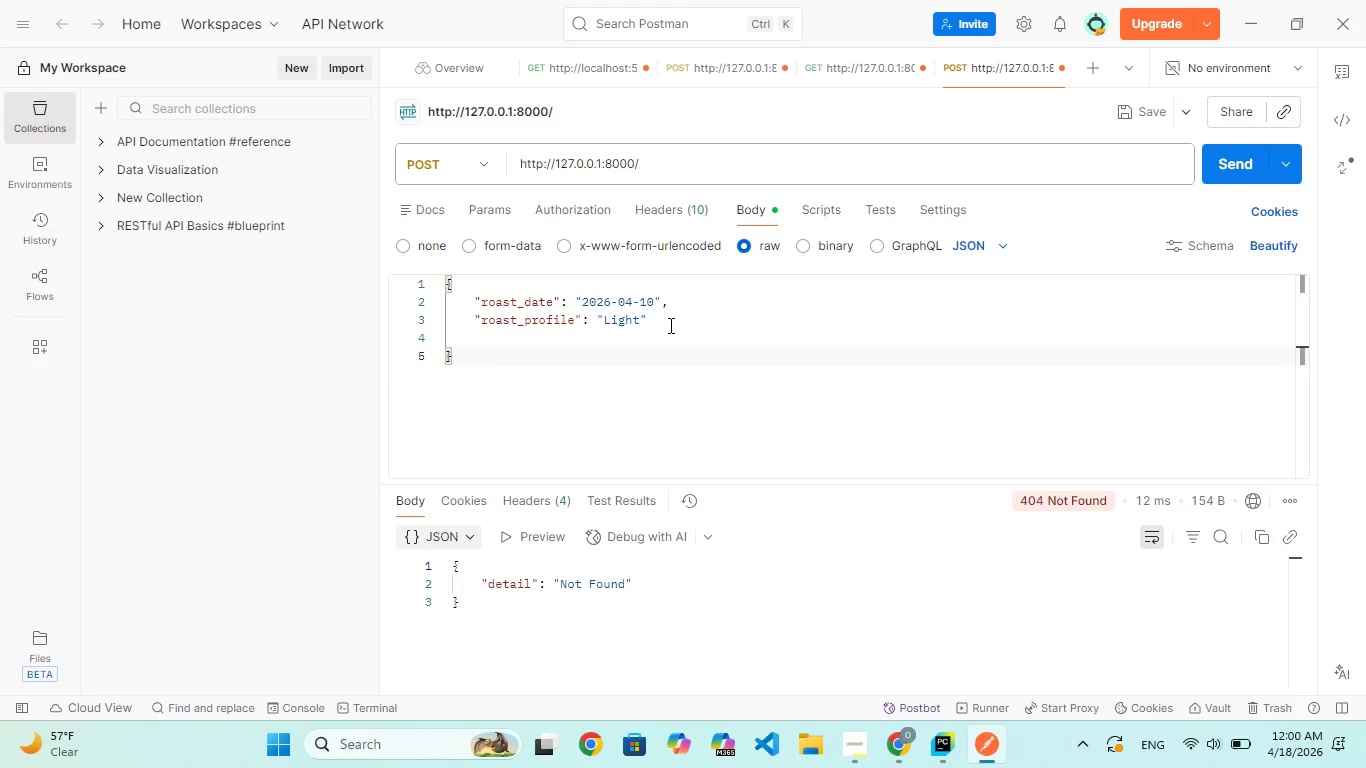 
left_click([670, 321])
 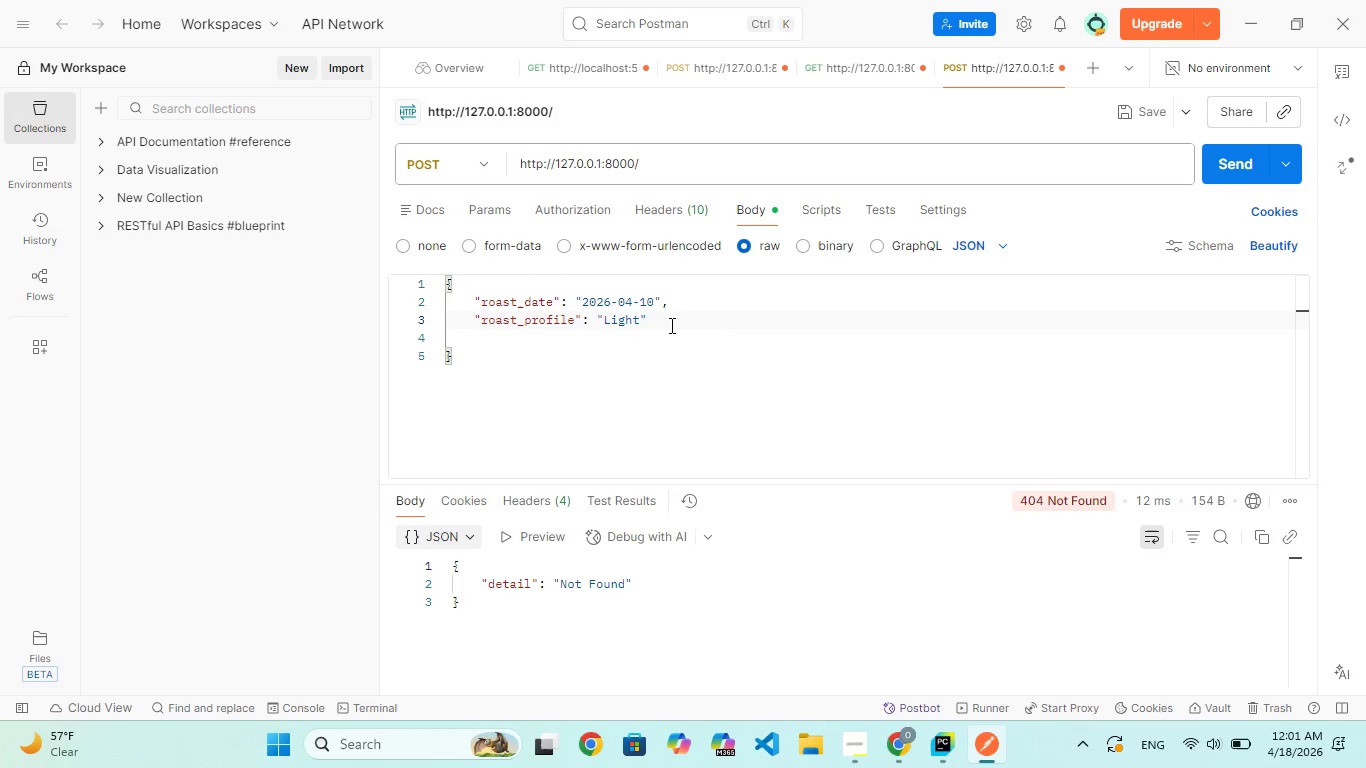 
wait(18.86)
 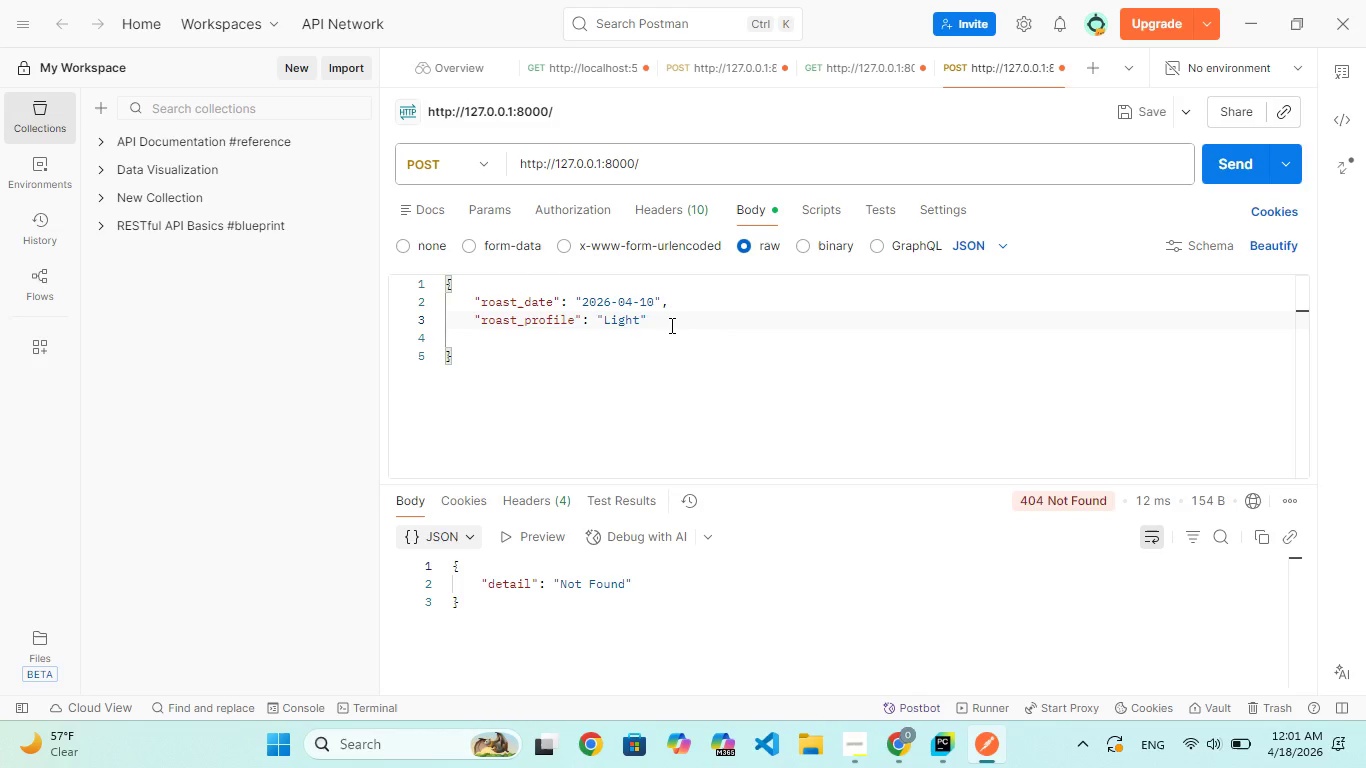 
left_click([713, 169])
 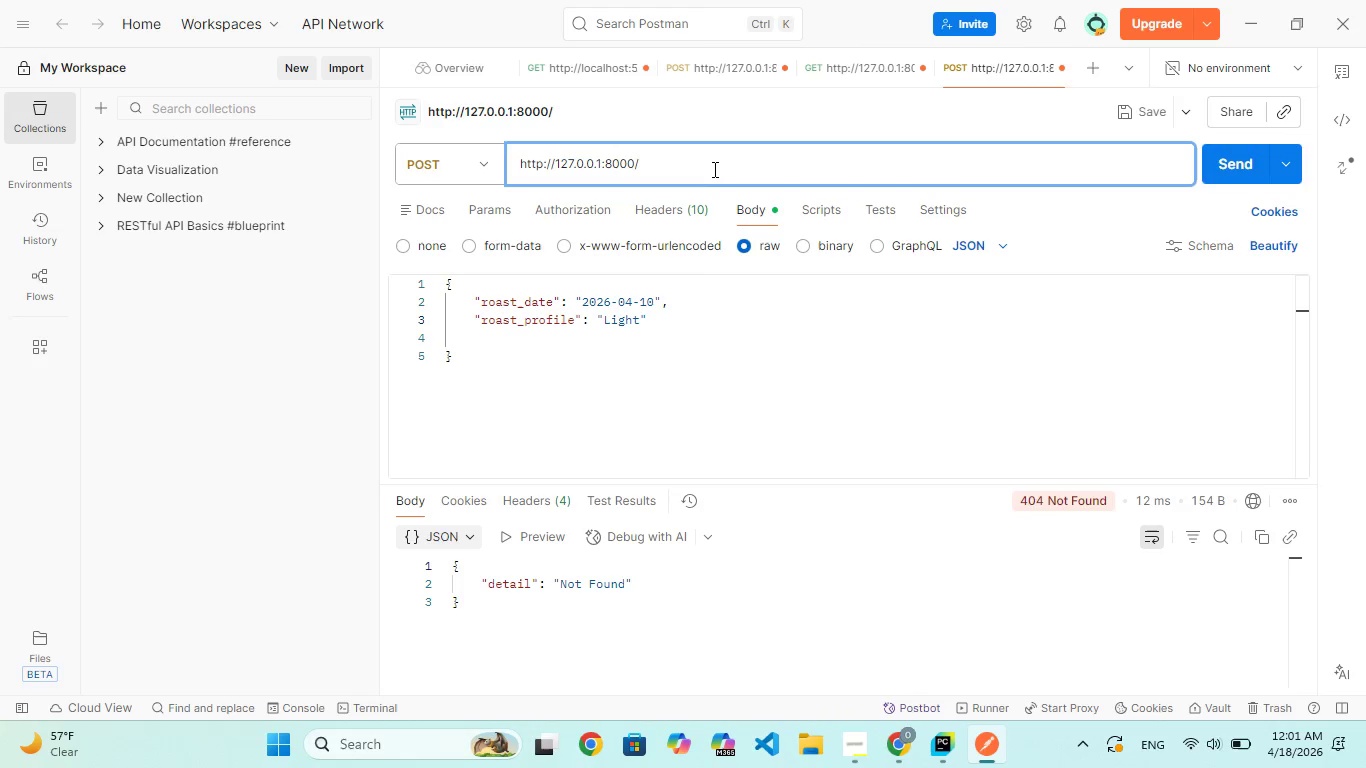 
left_click([713, 169])
 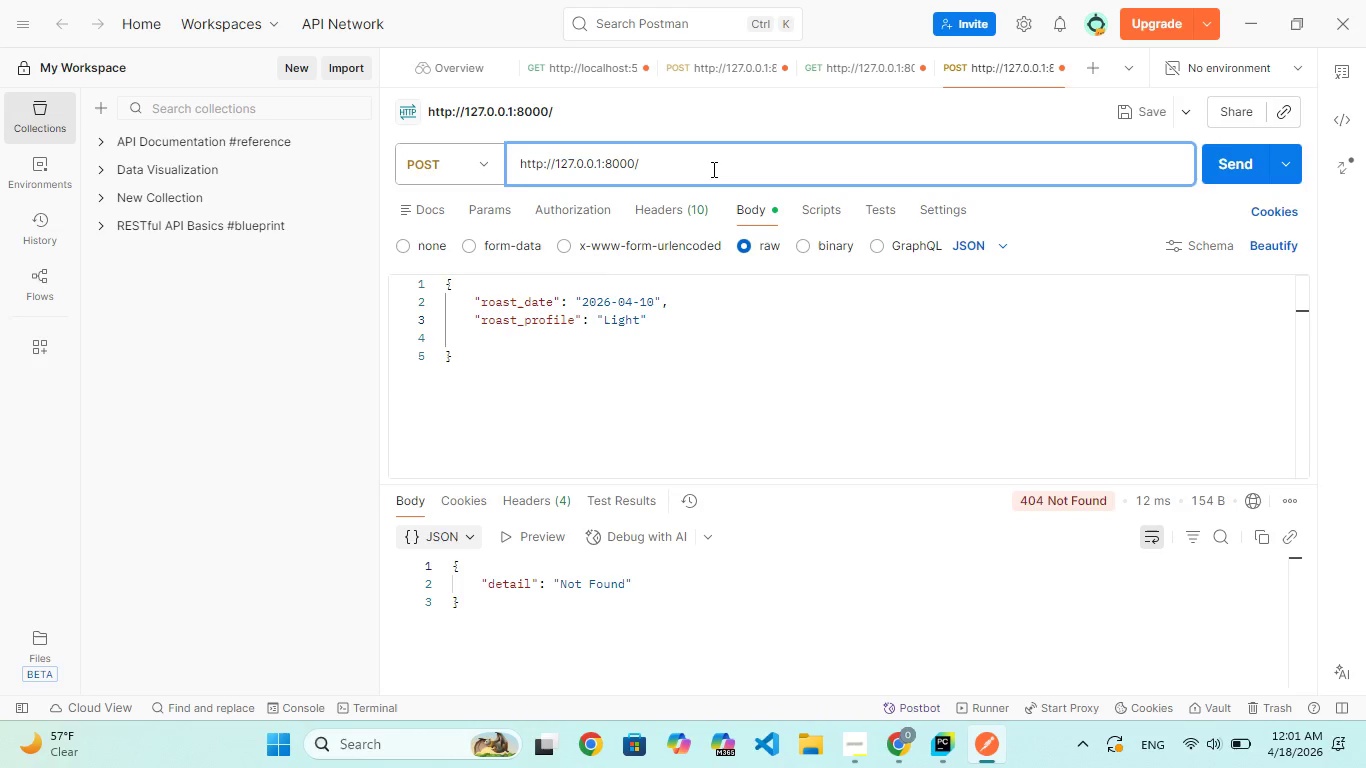 
wait(5.28)
 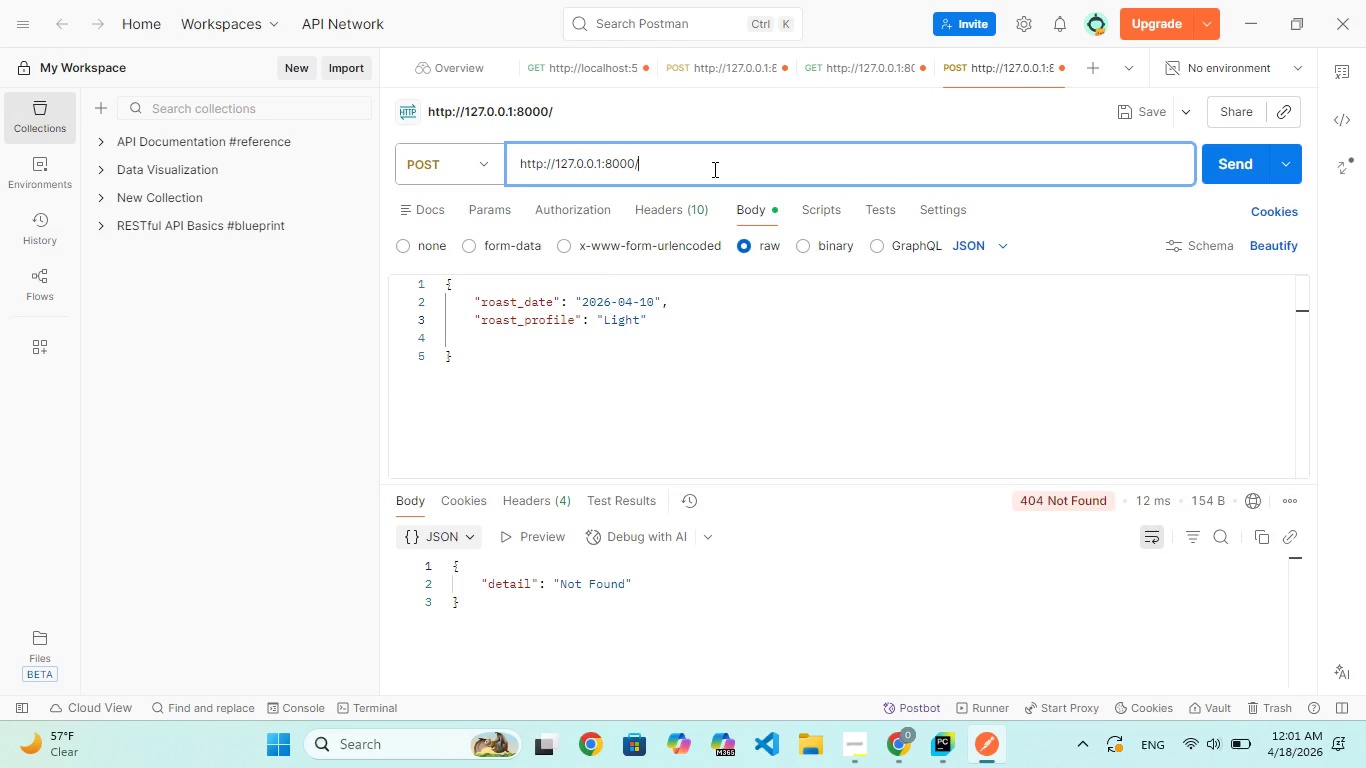 
type(coffee/status)
 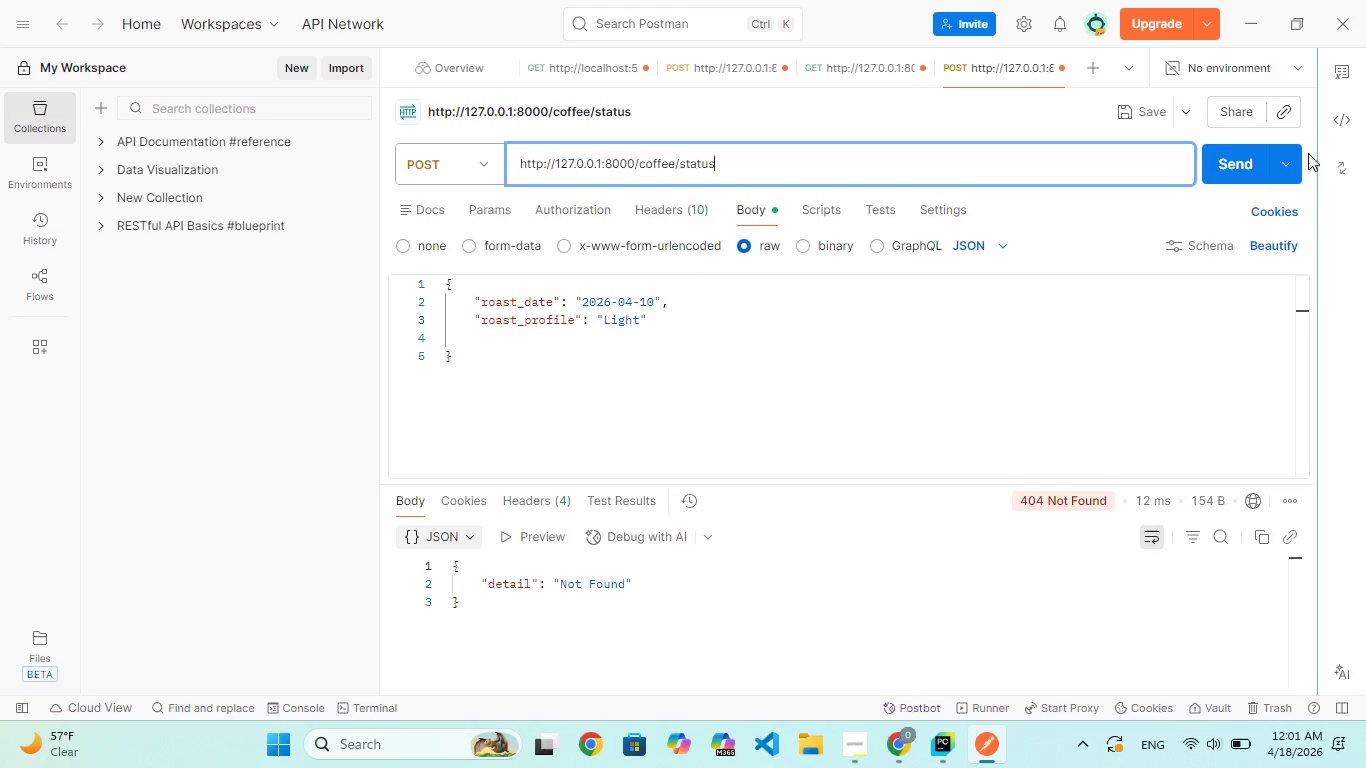 
left_click([1242, 173])
 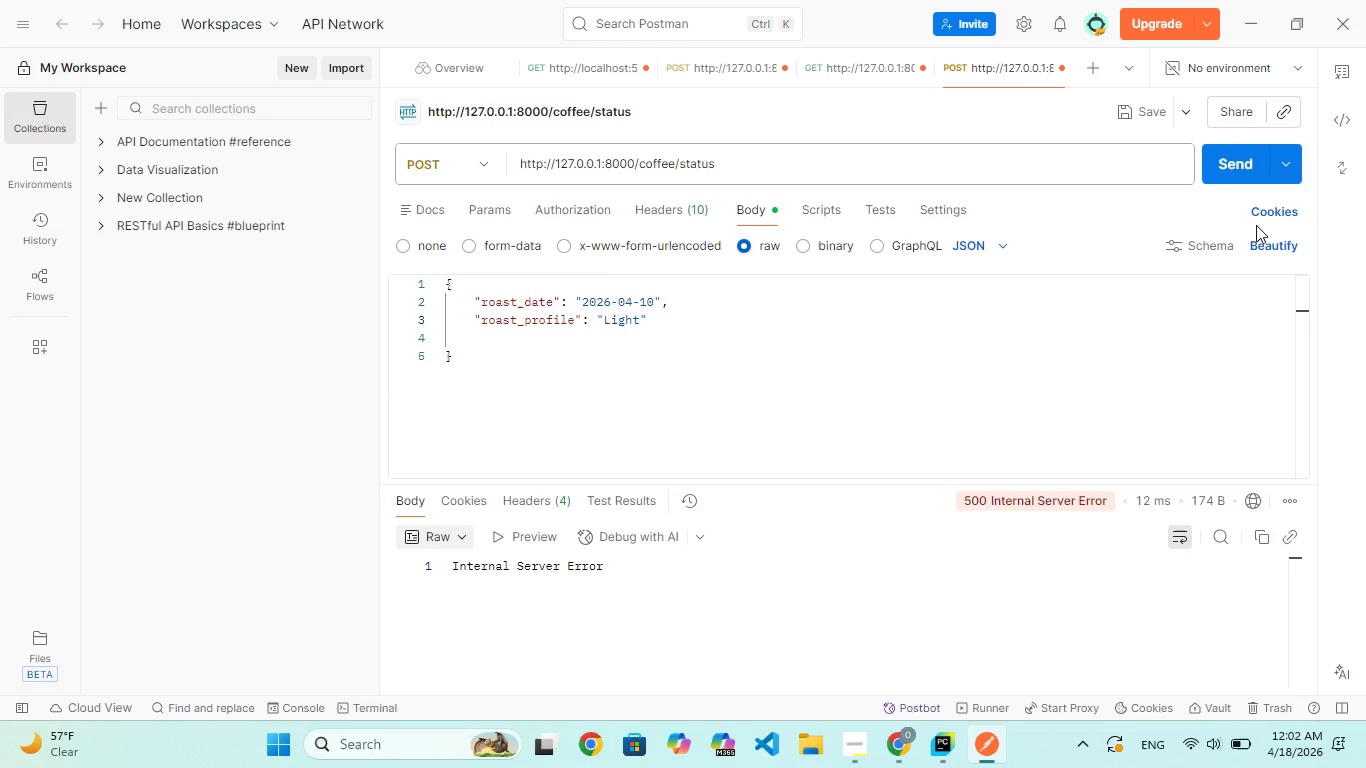 
wait(32.28)
 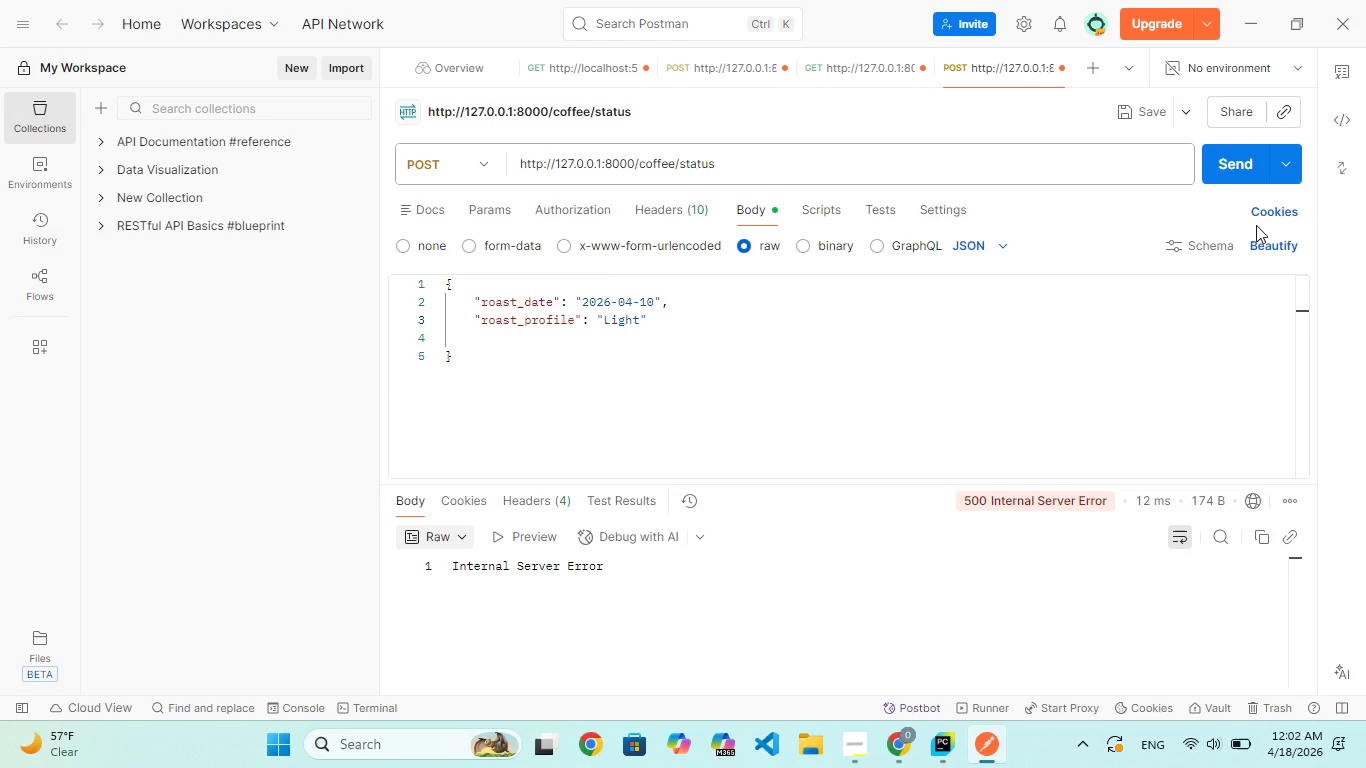 
double_click([927, 171])
 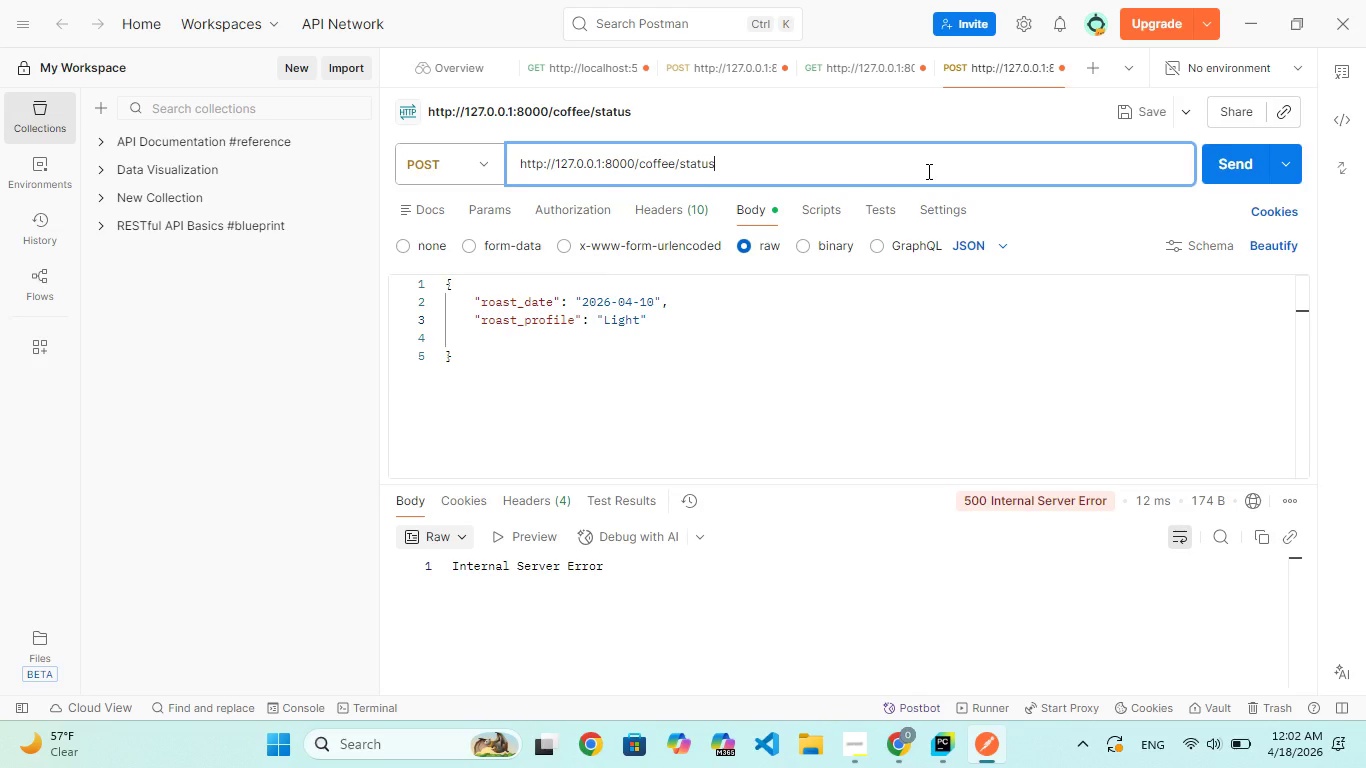 
wait(9.73)
 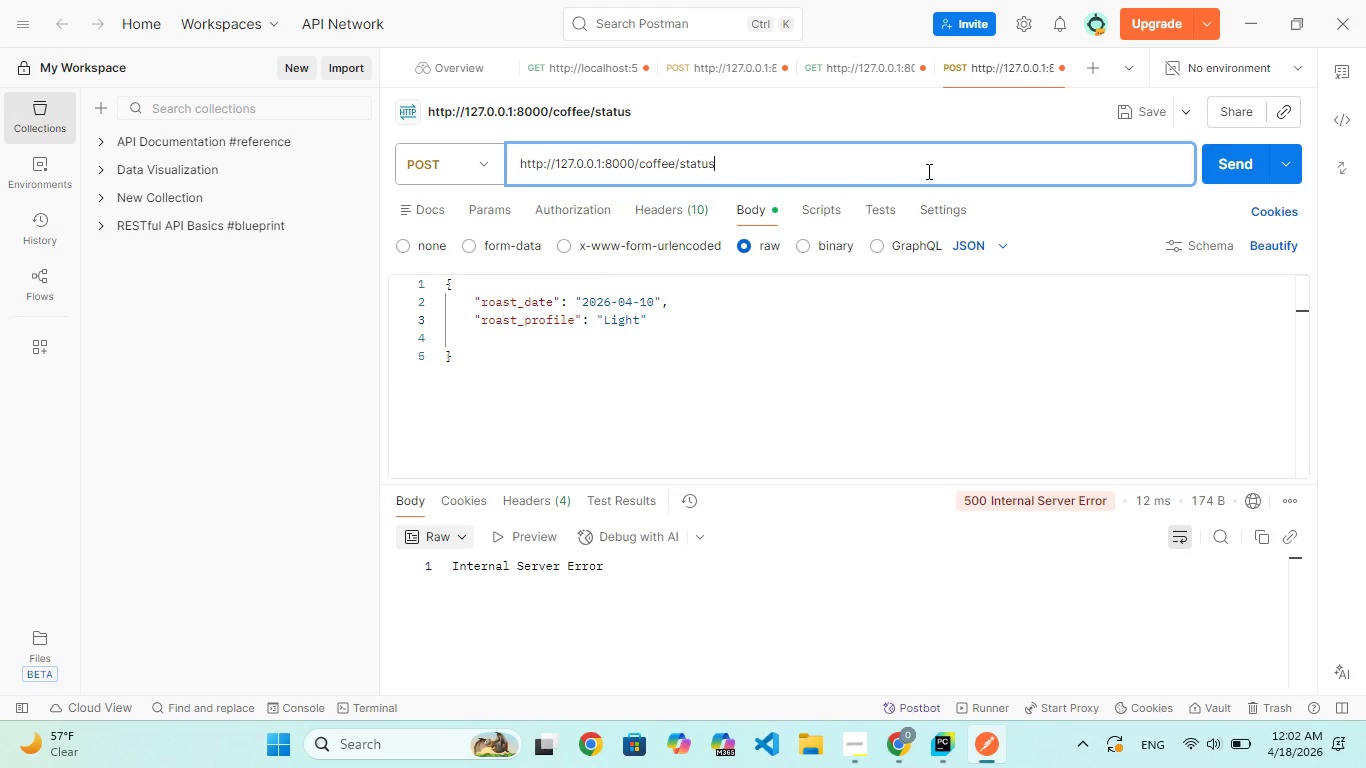 
key(Backspace)
 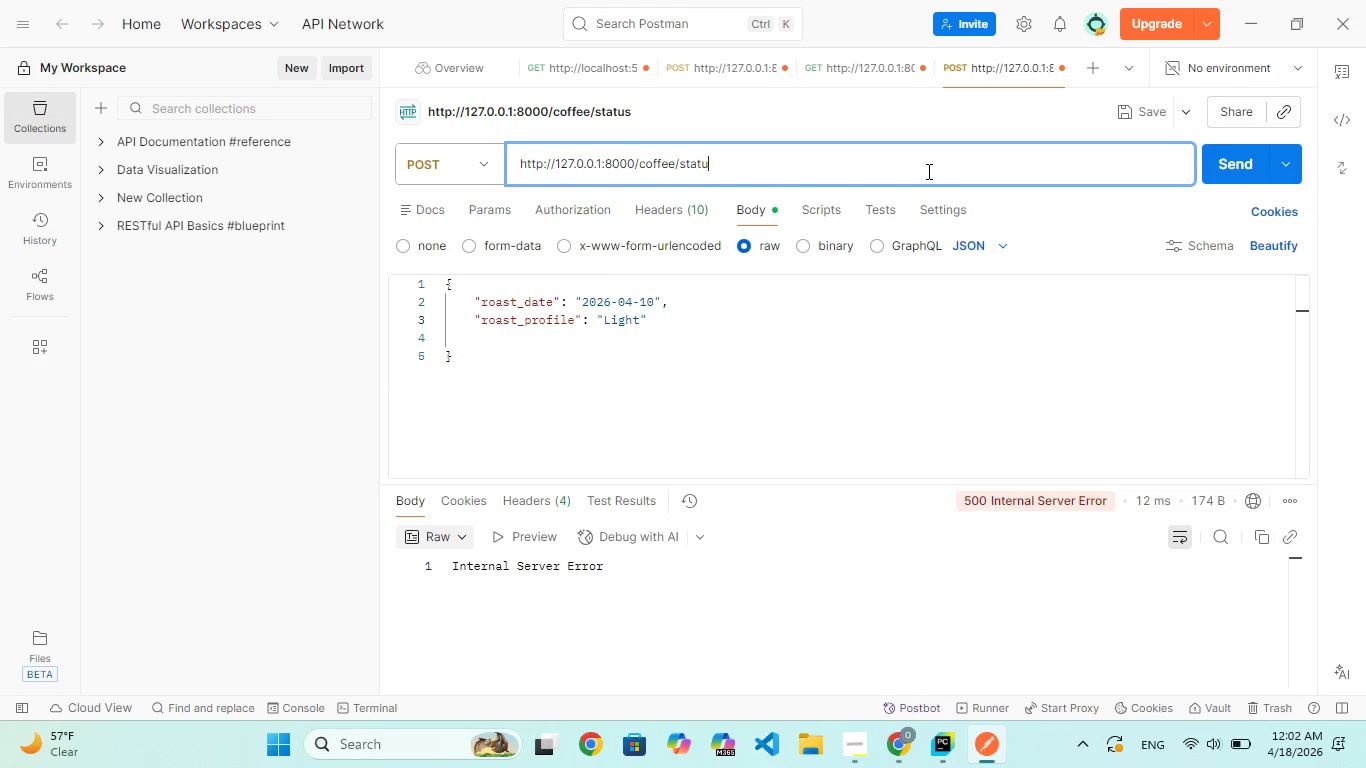 
key(Backspace)
 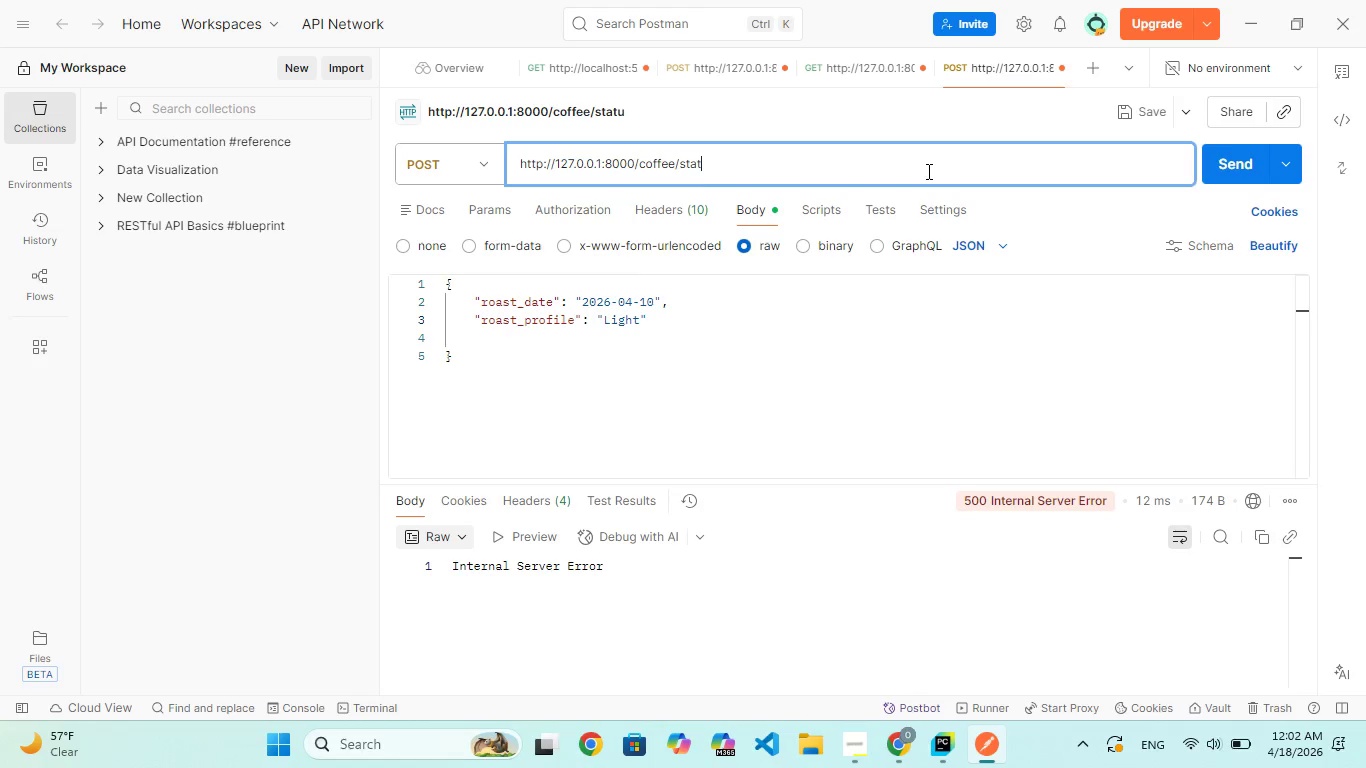 
key(Backspace)
 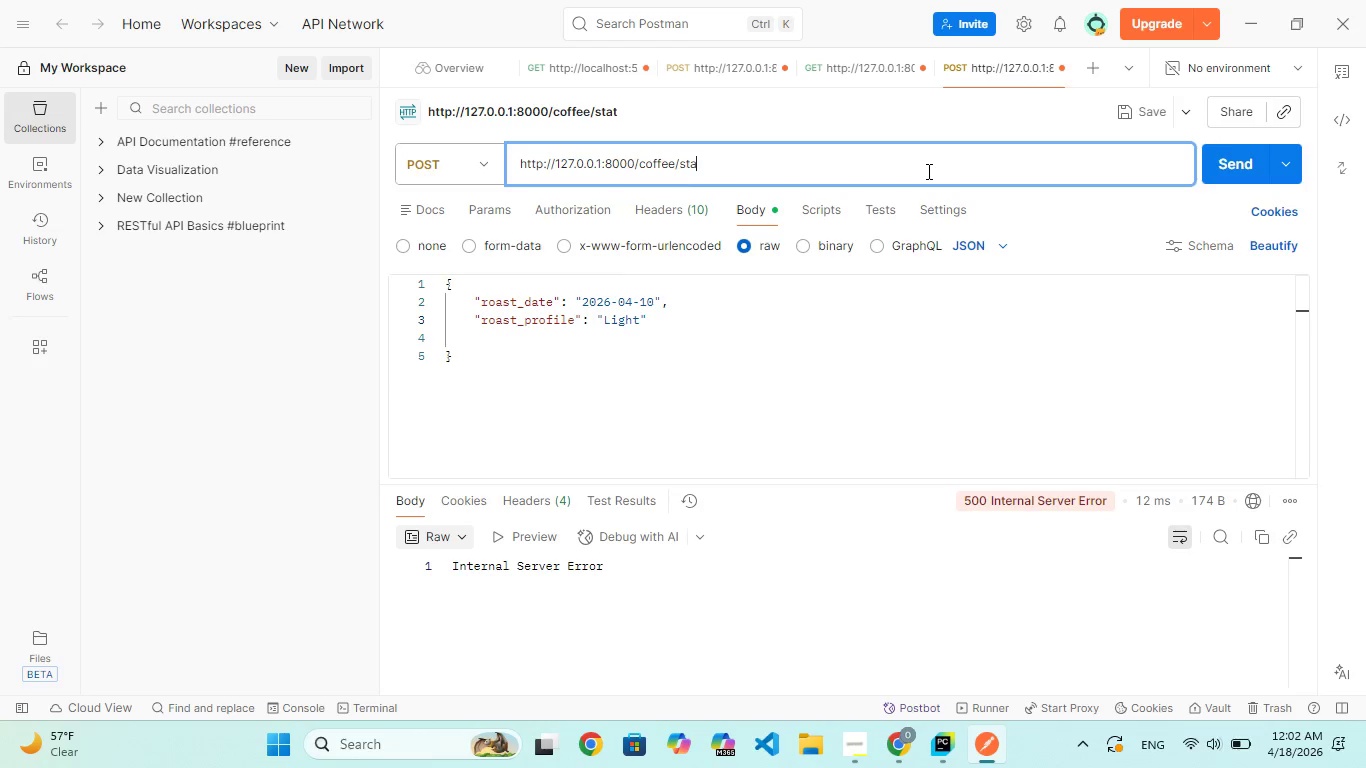 
key(Backspace)
 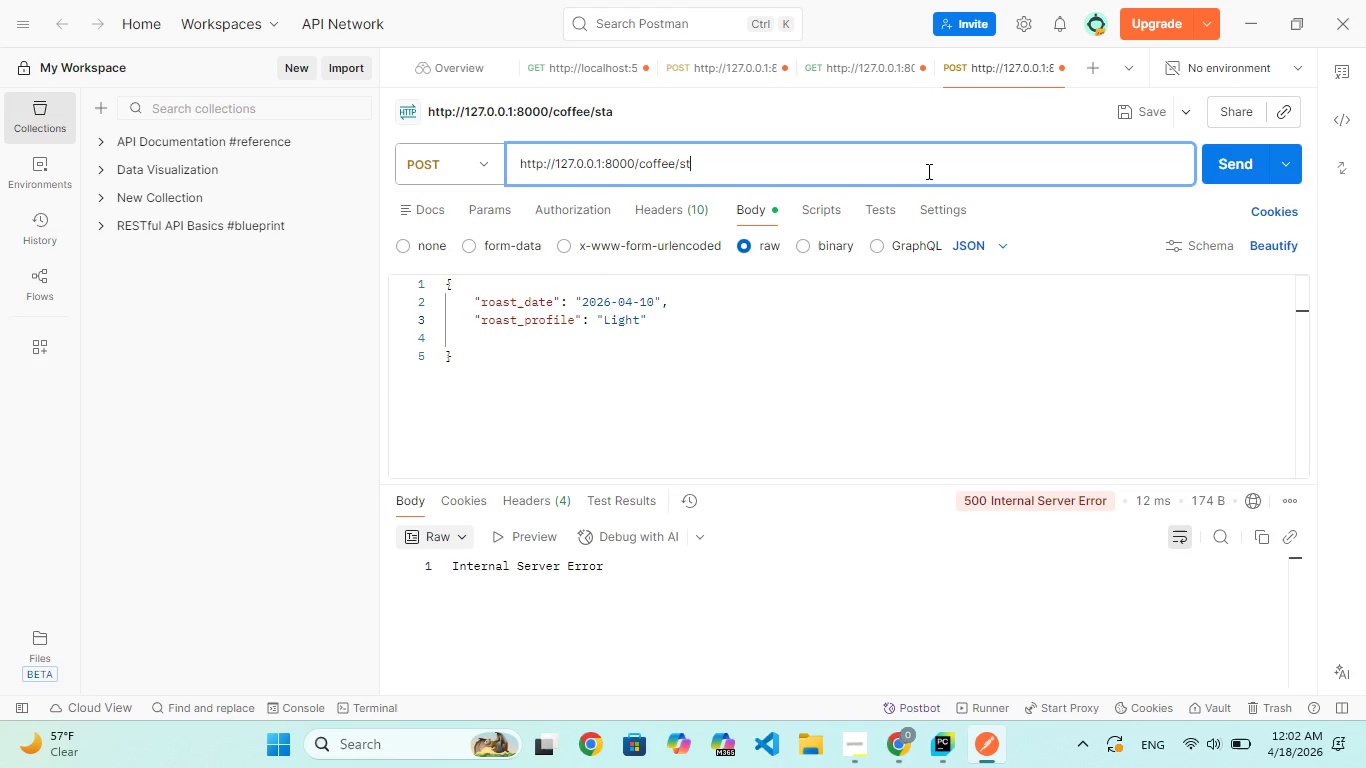 
key(Backspace)
 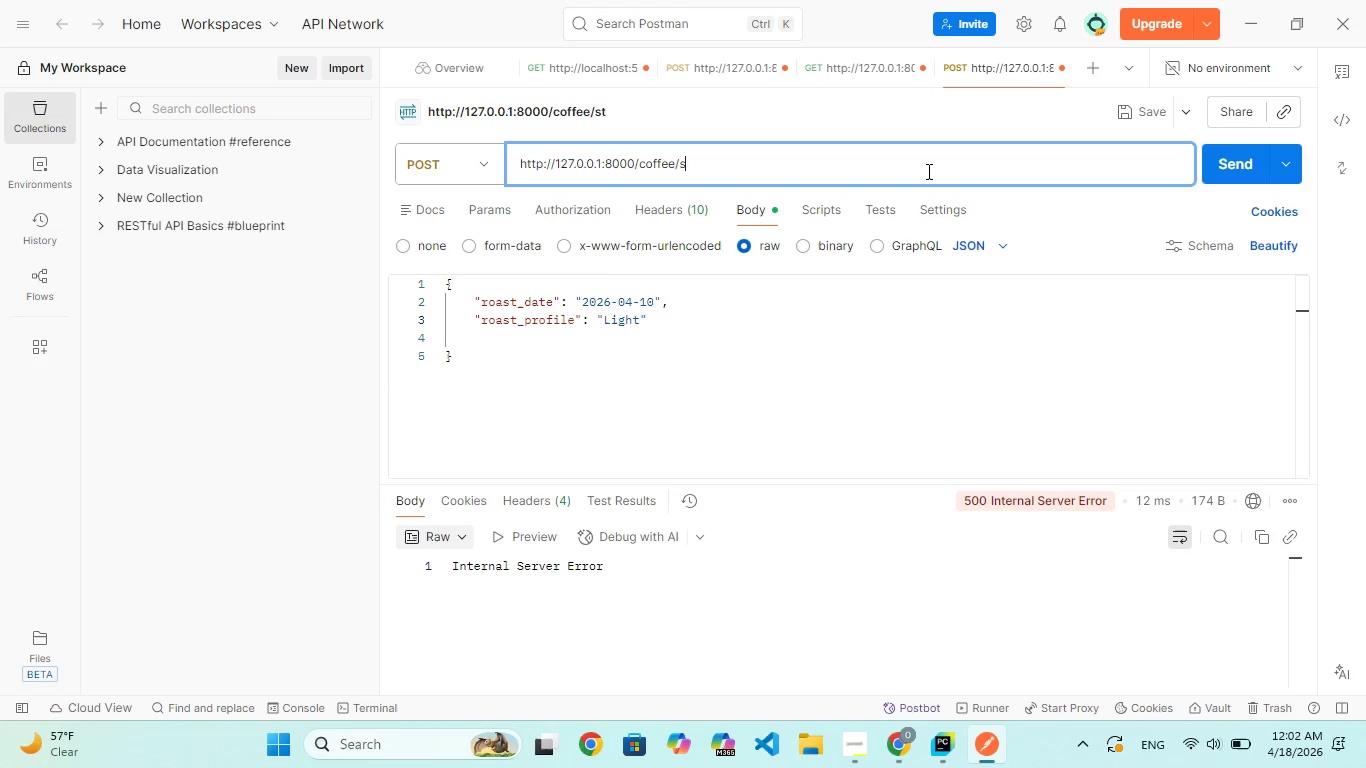 
key(Backspace)
 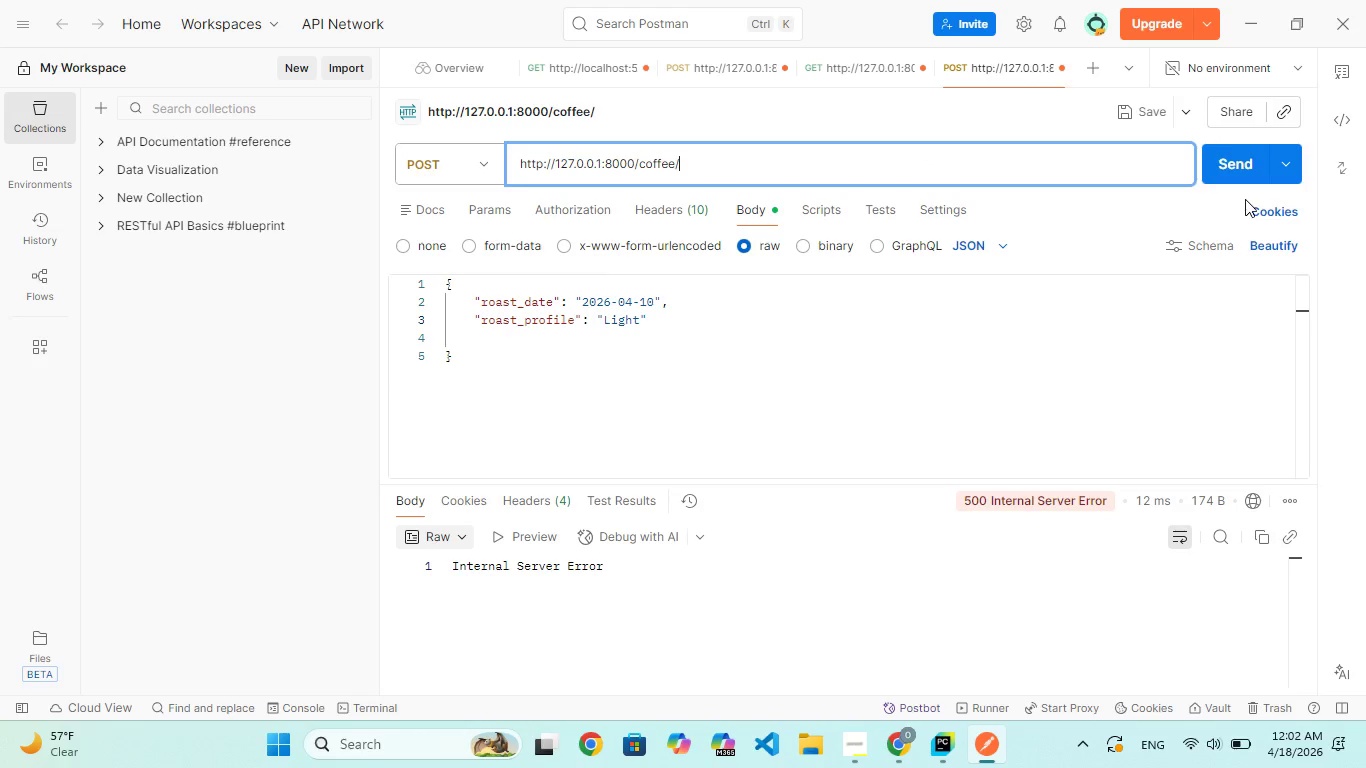 
left_click([1225, 167])
 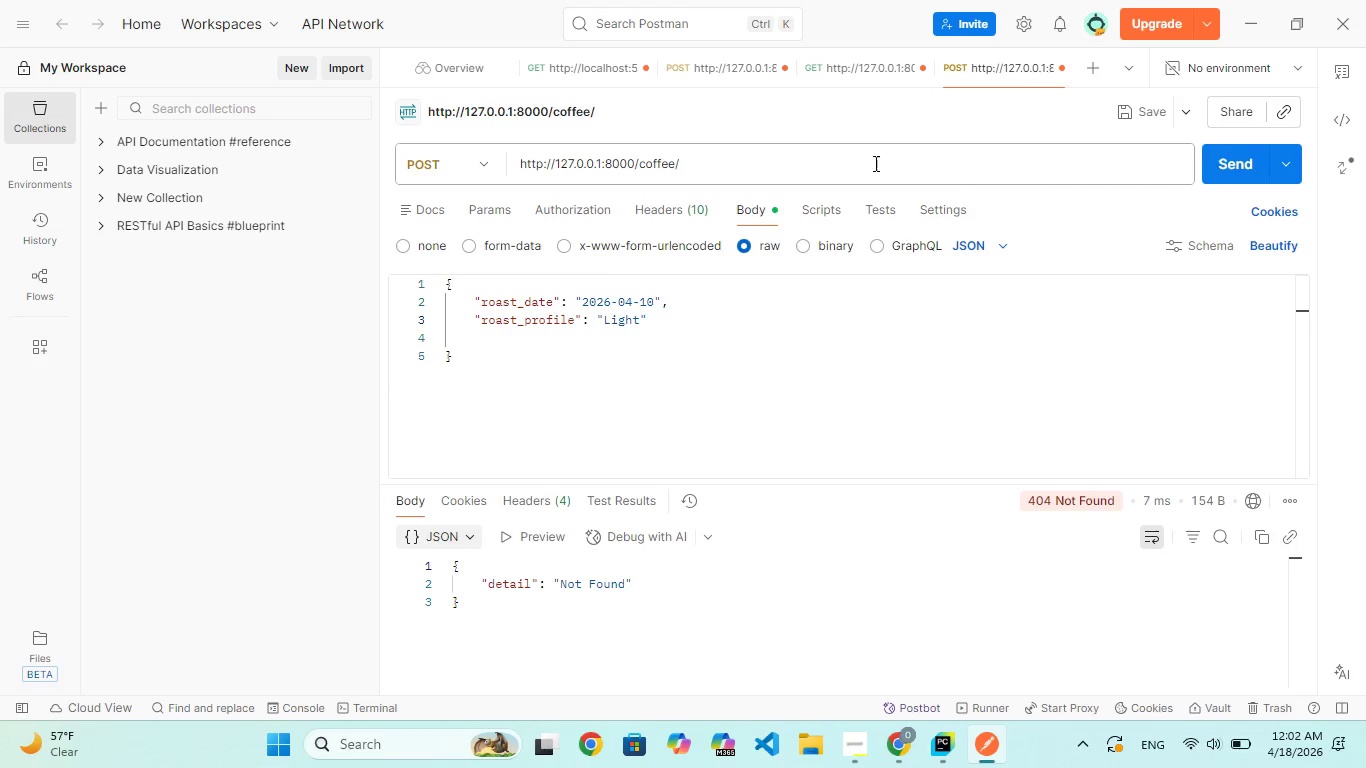 
left_click([801, 158])
 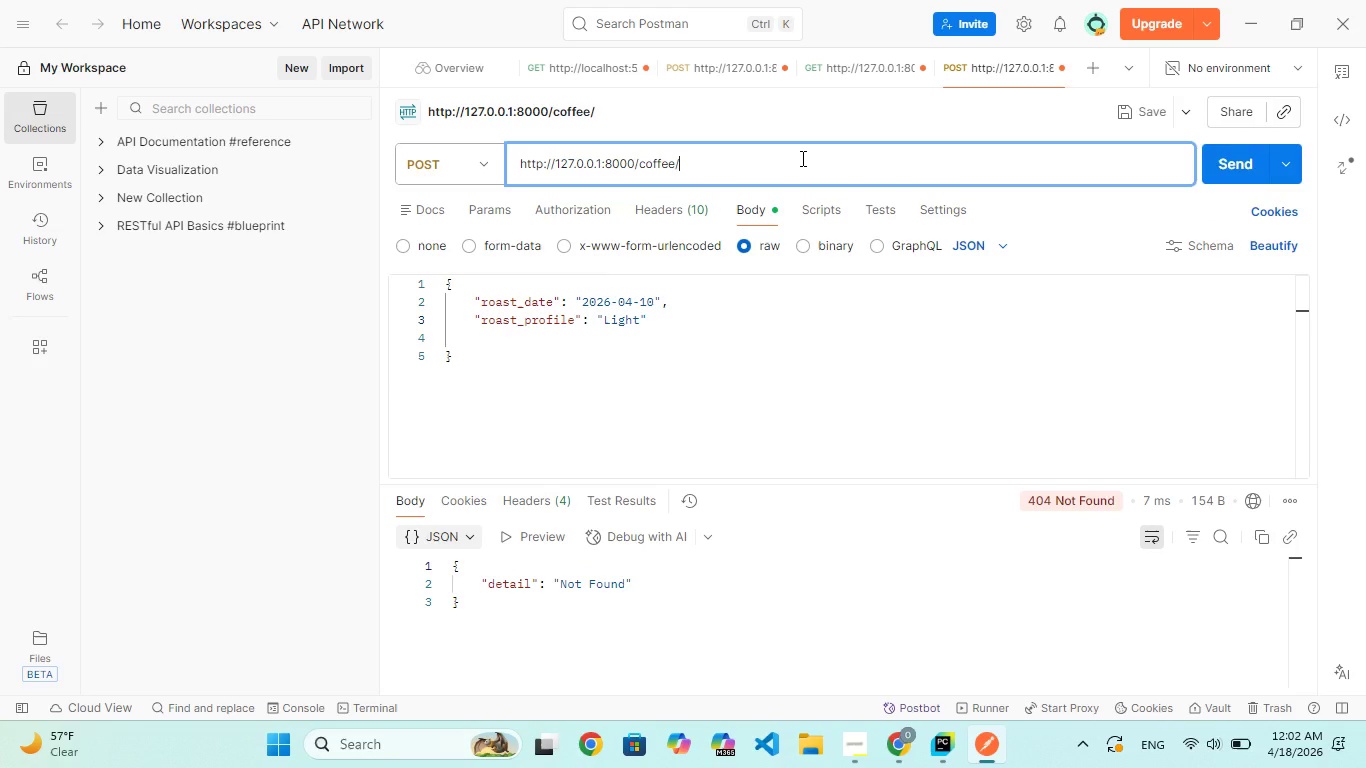 
left_click([801, 158])
 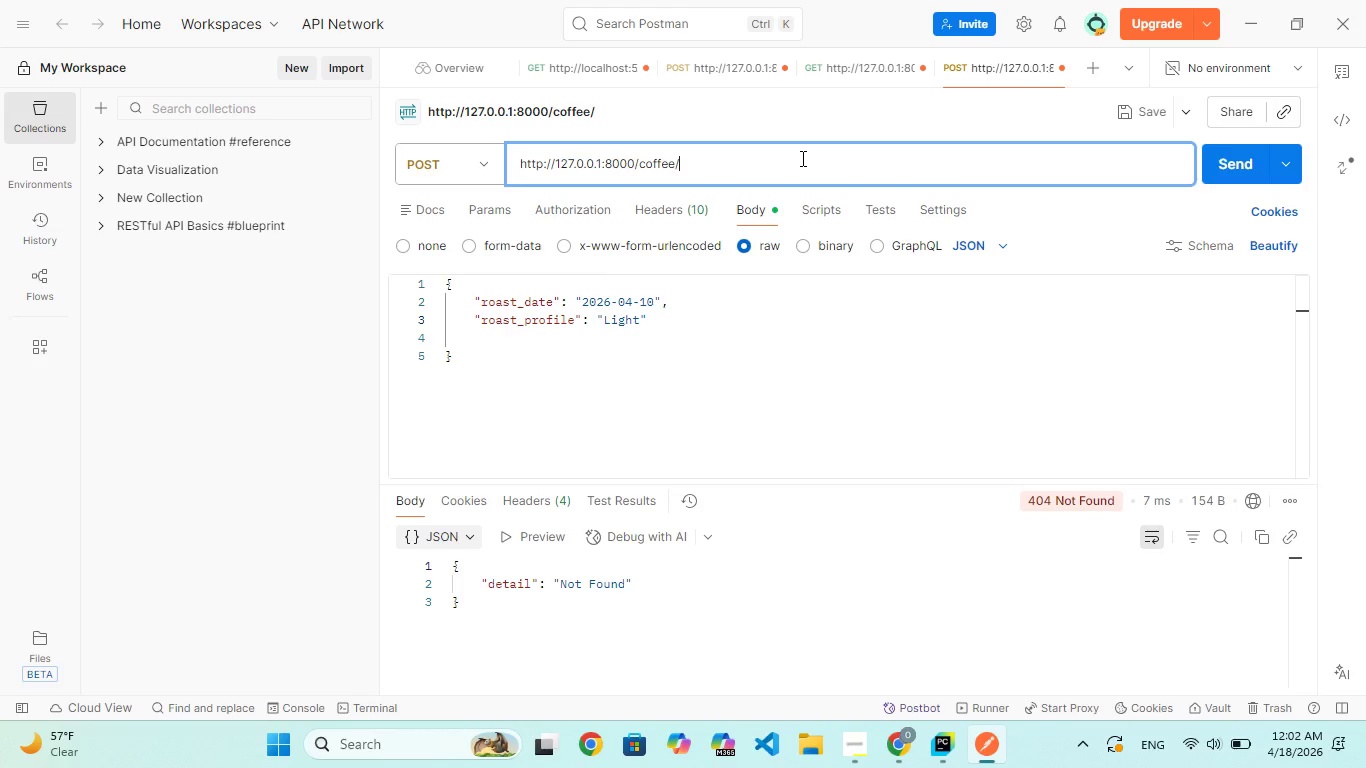 
wait(24.17)
 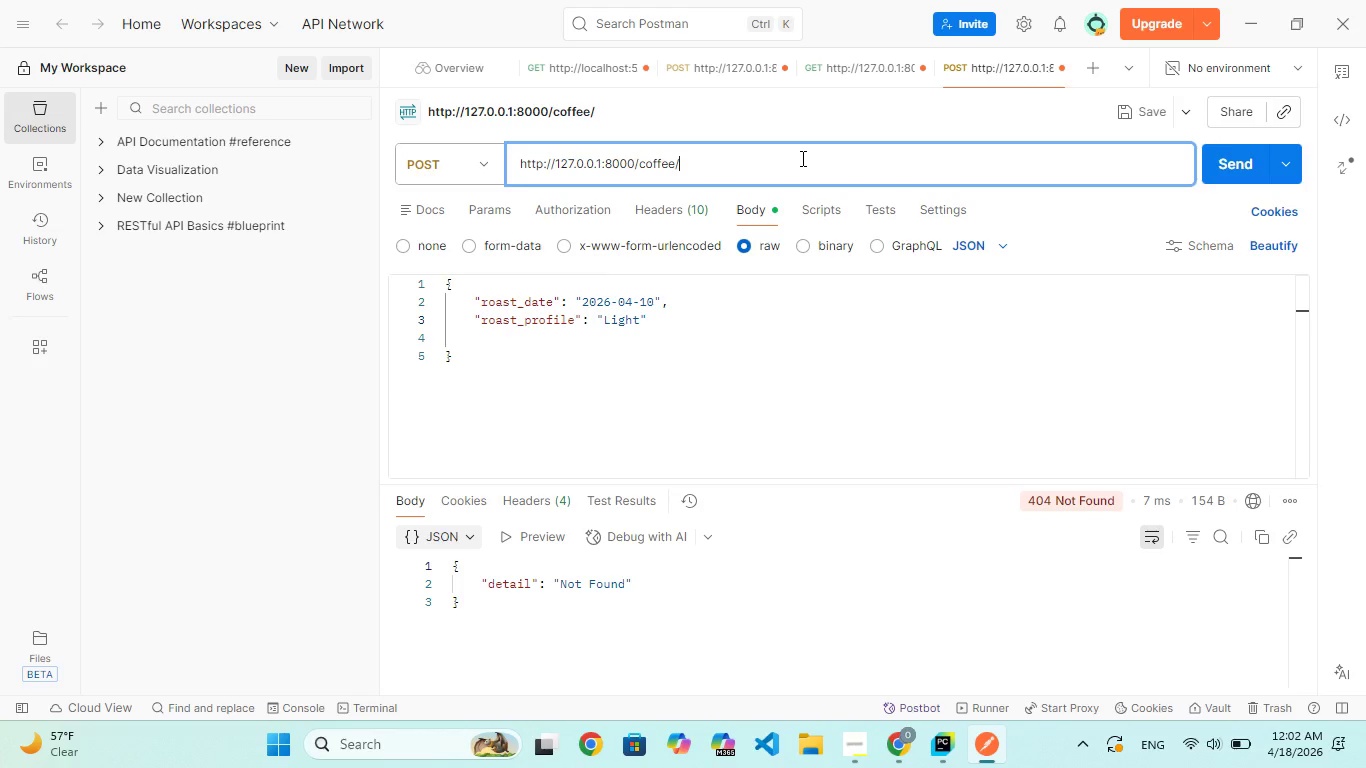 
left_click([728, 157])
 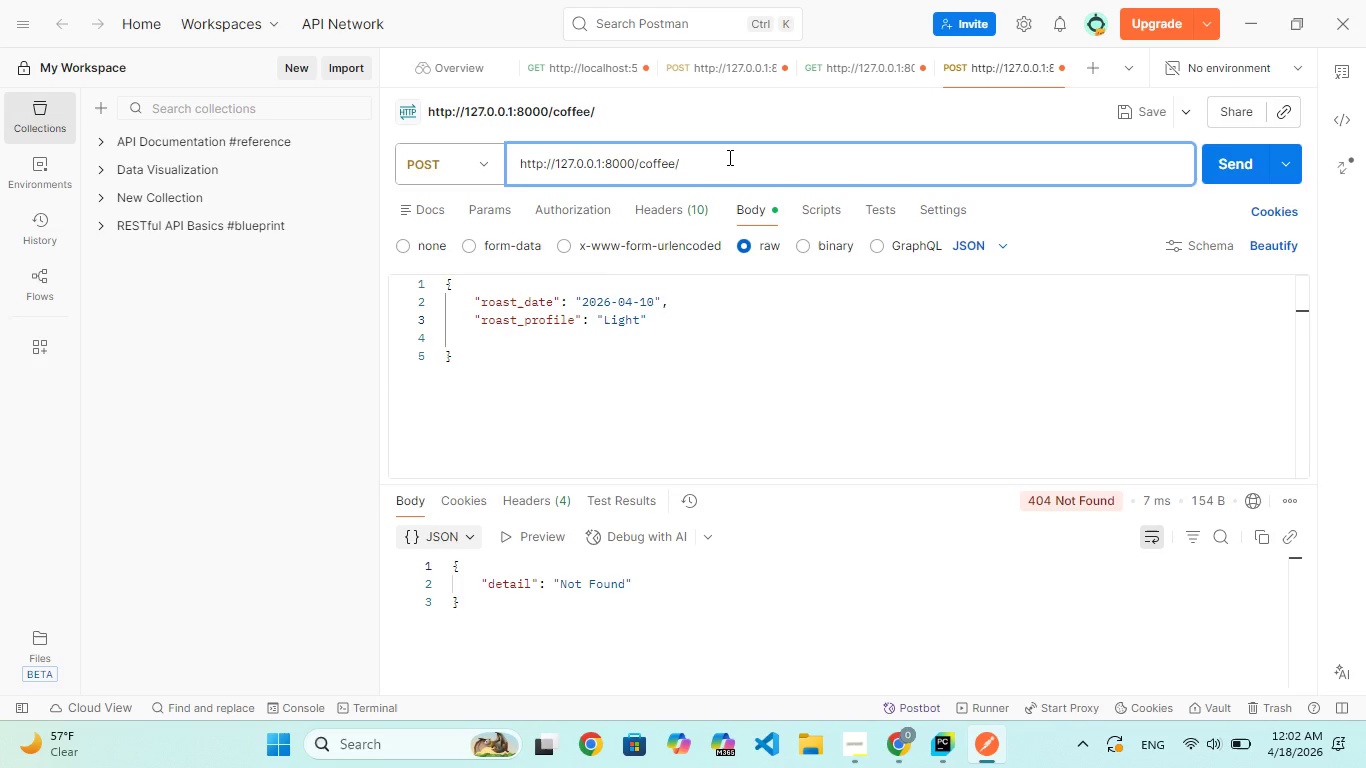 
type(status)
 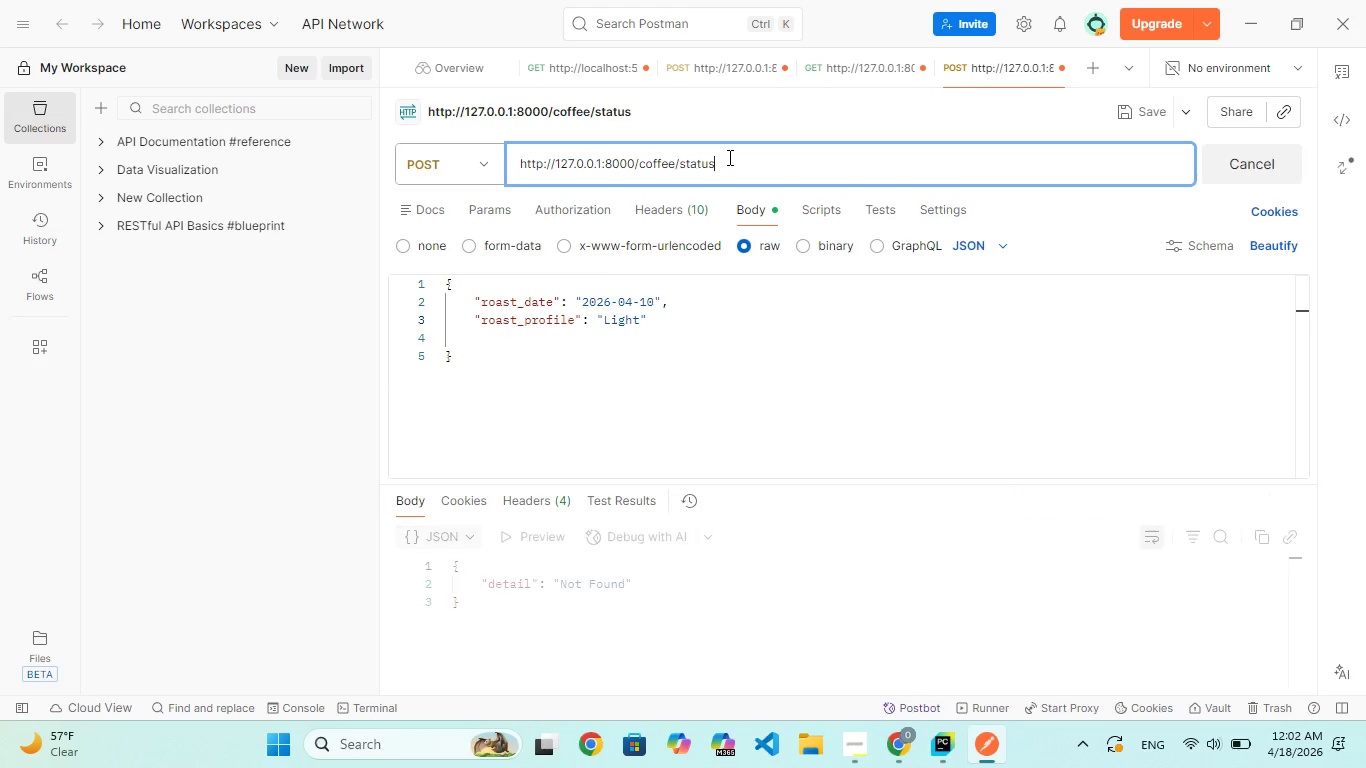 
hold_key(key=Enter, duration=0.36)
 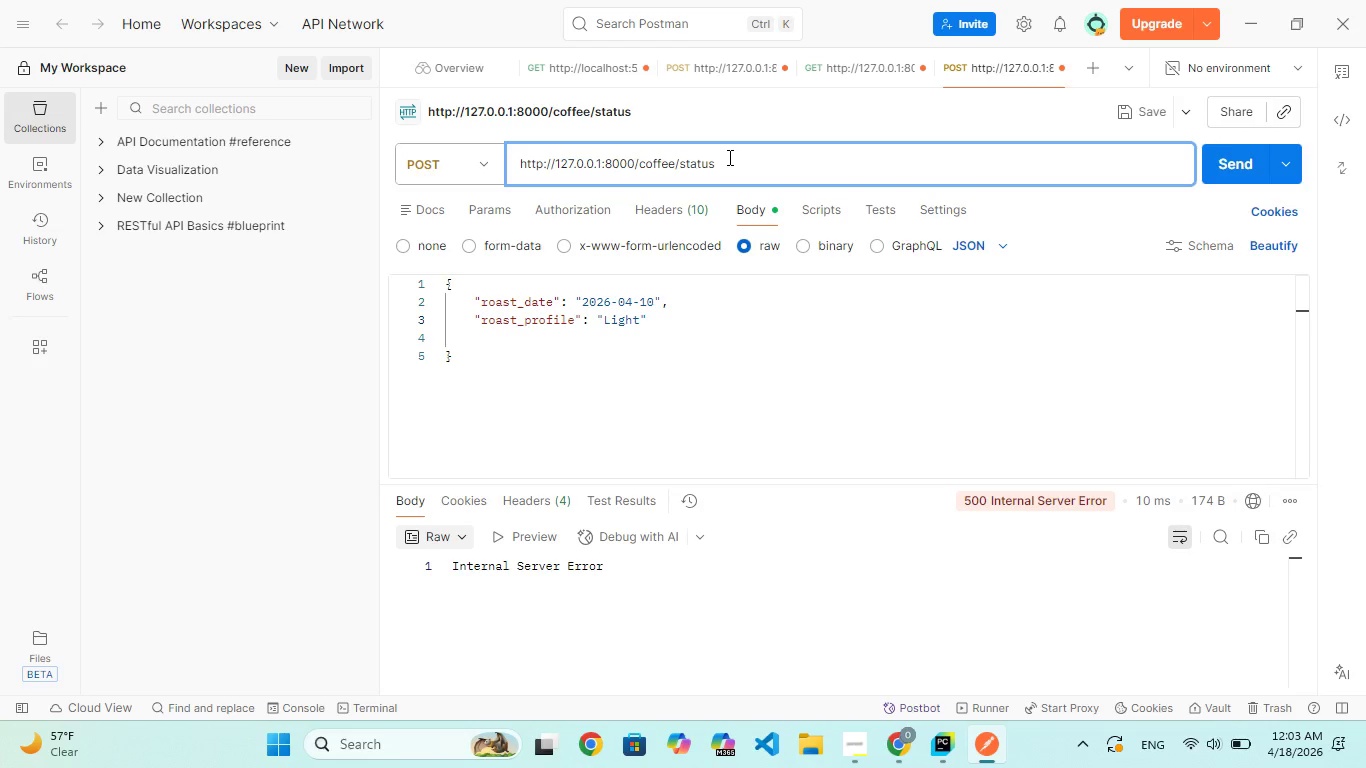 
wait(8.97)
 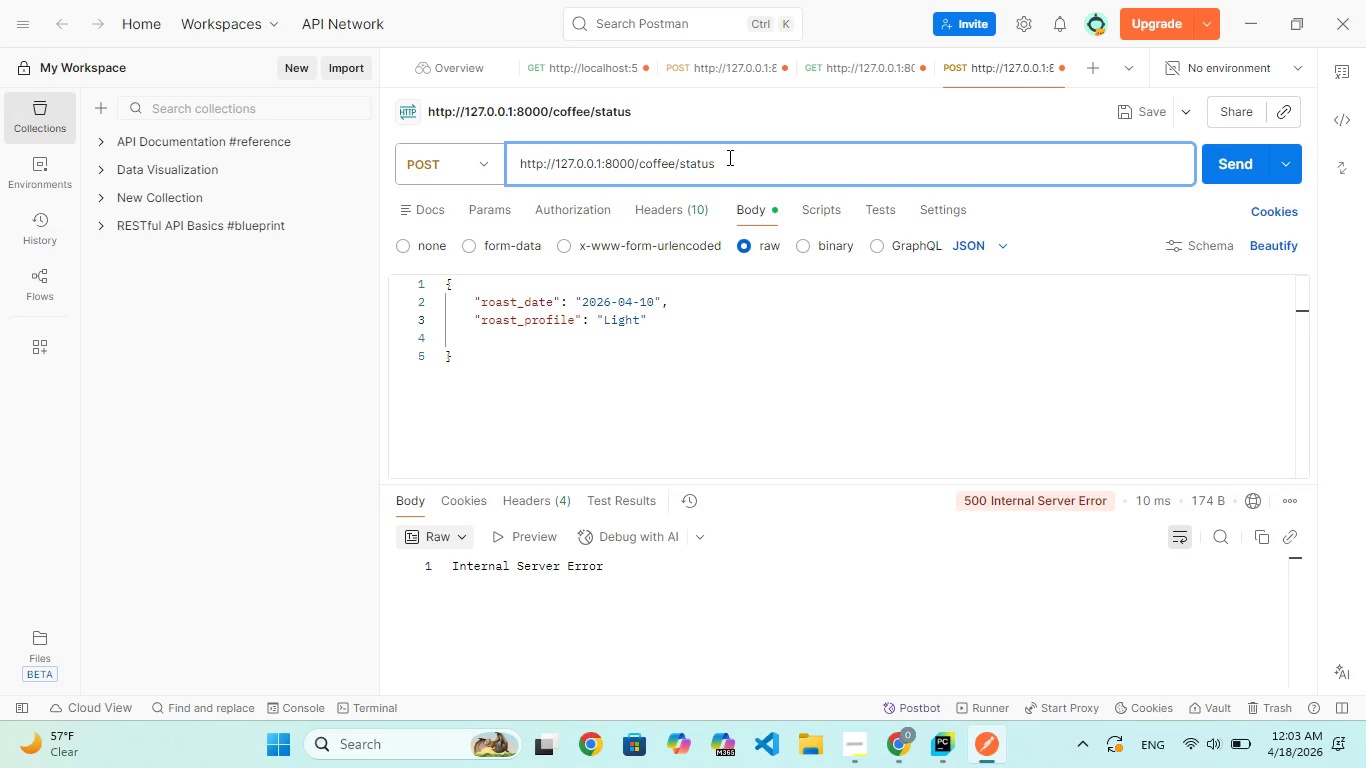 
left_click([871, 759])